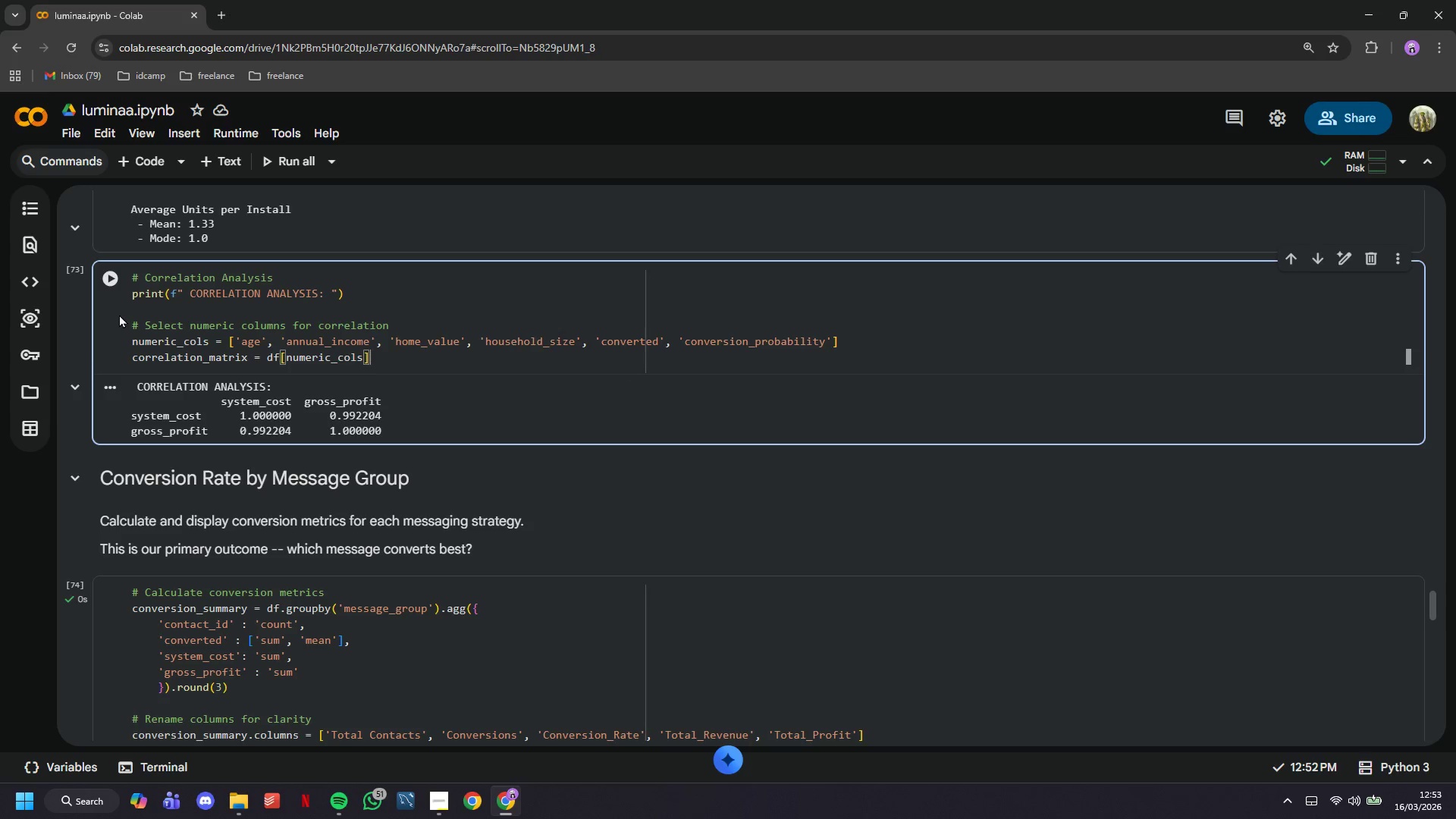 
type(.corr()
 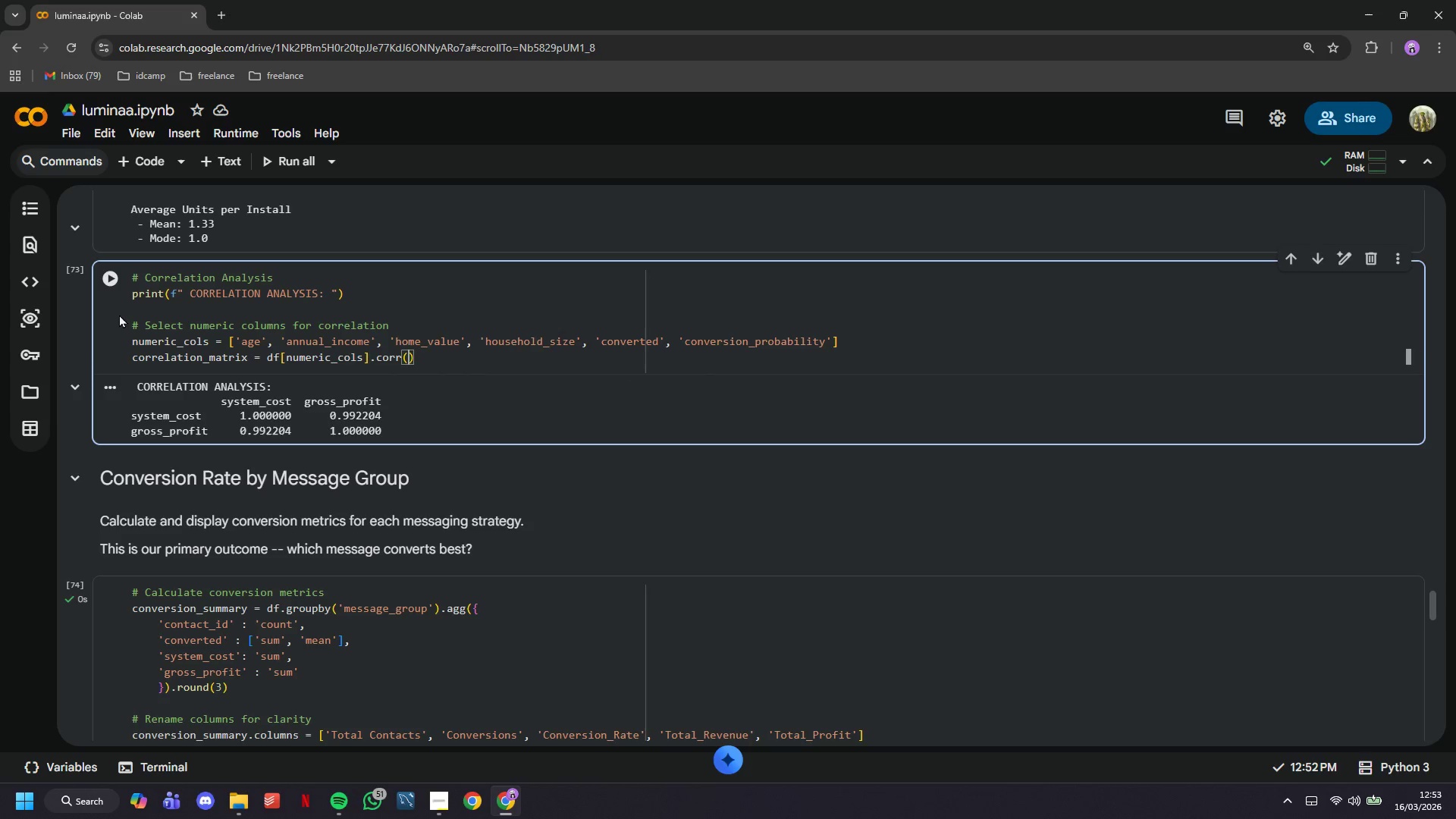 
key(ArrowRight)
 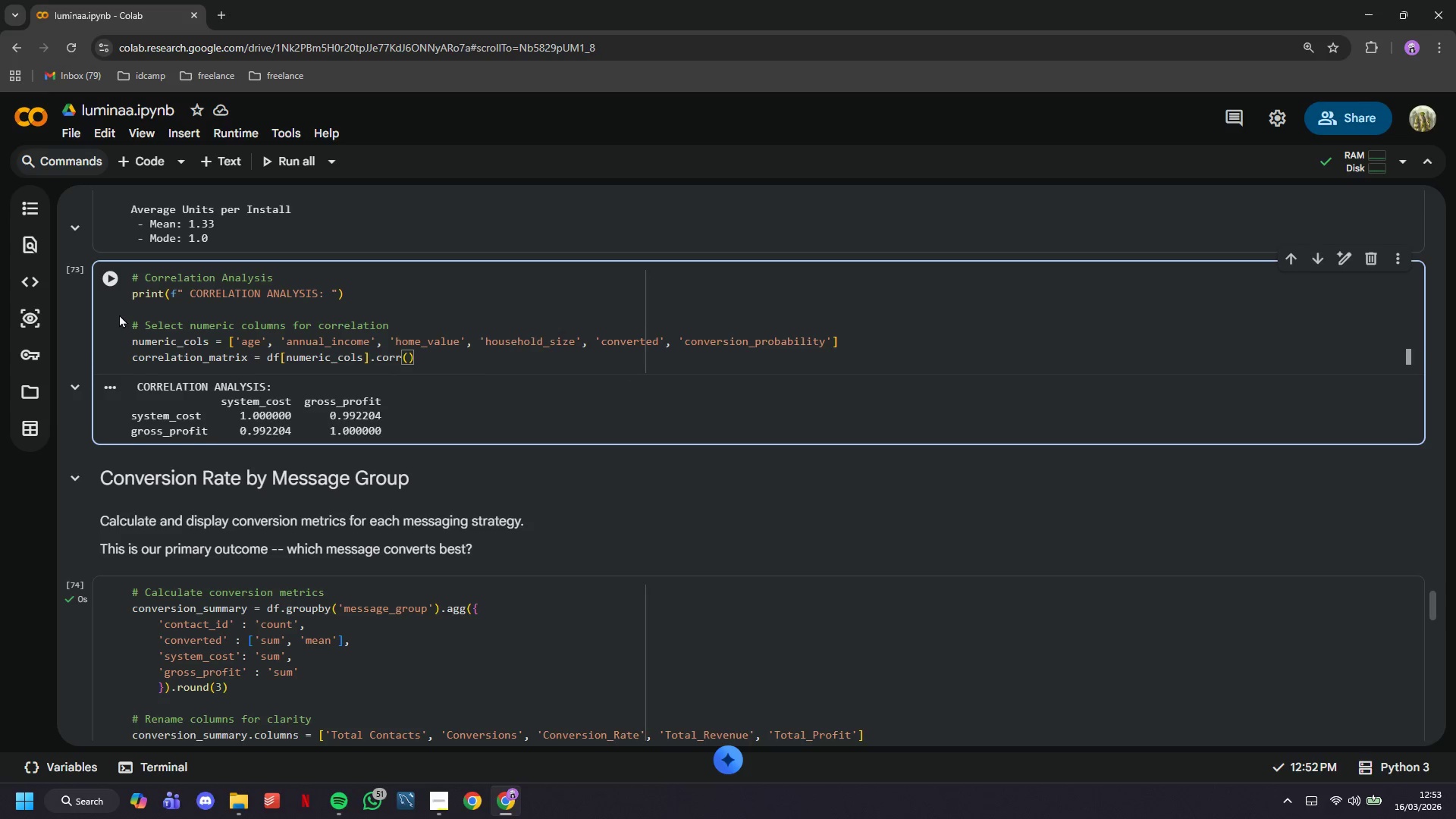 
key(Enter)
 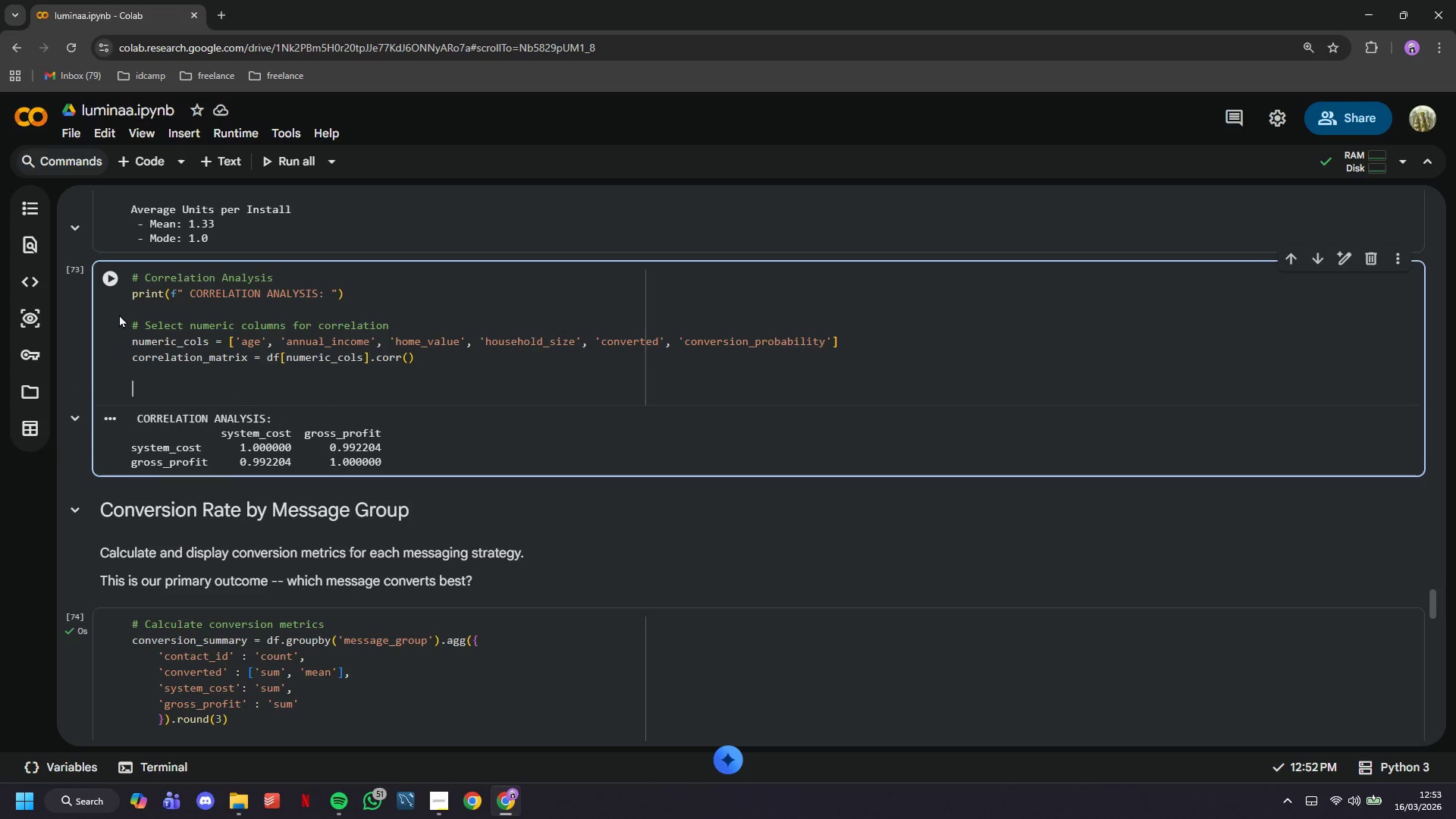 
key(Enter)
 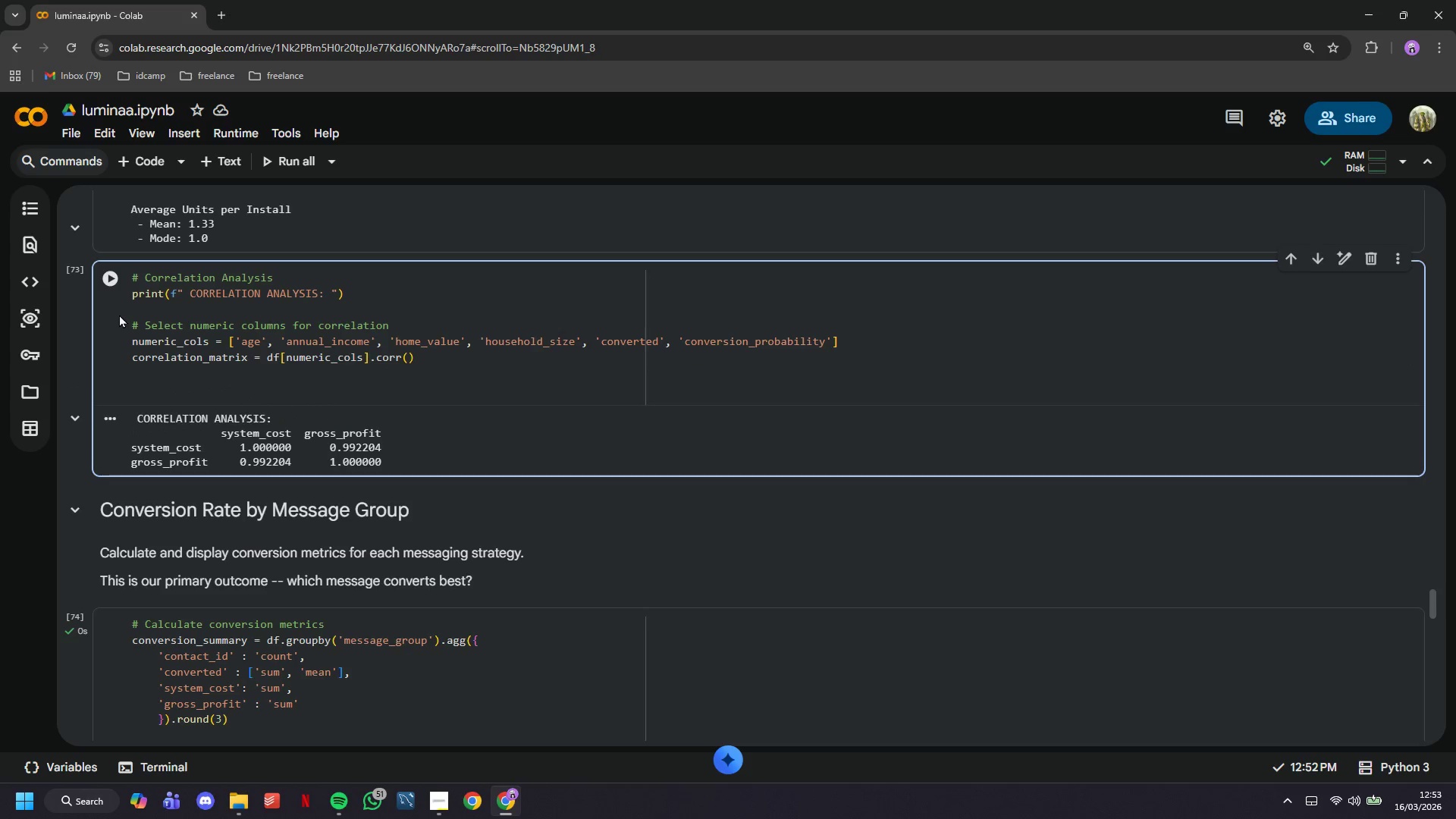 
type(print(f"\nKey Correlations with Conversion: )
 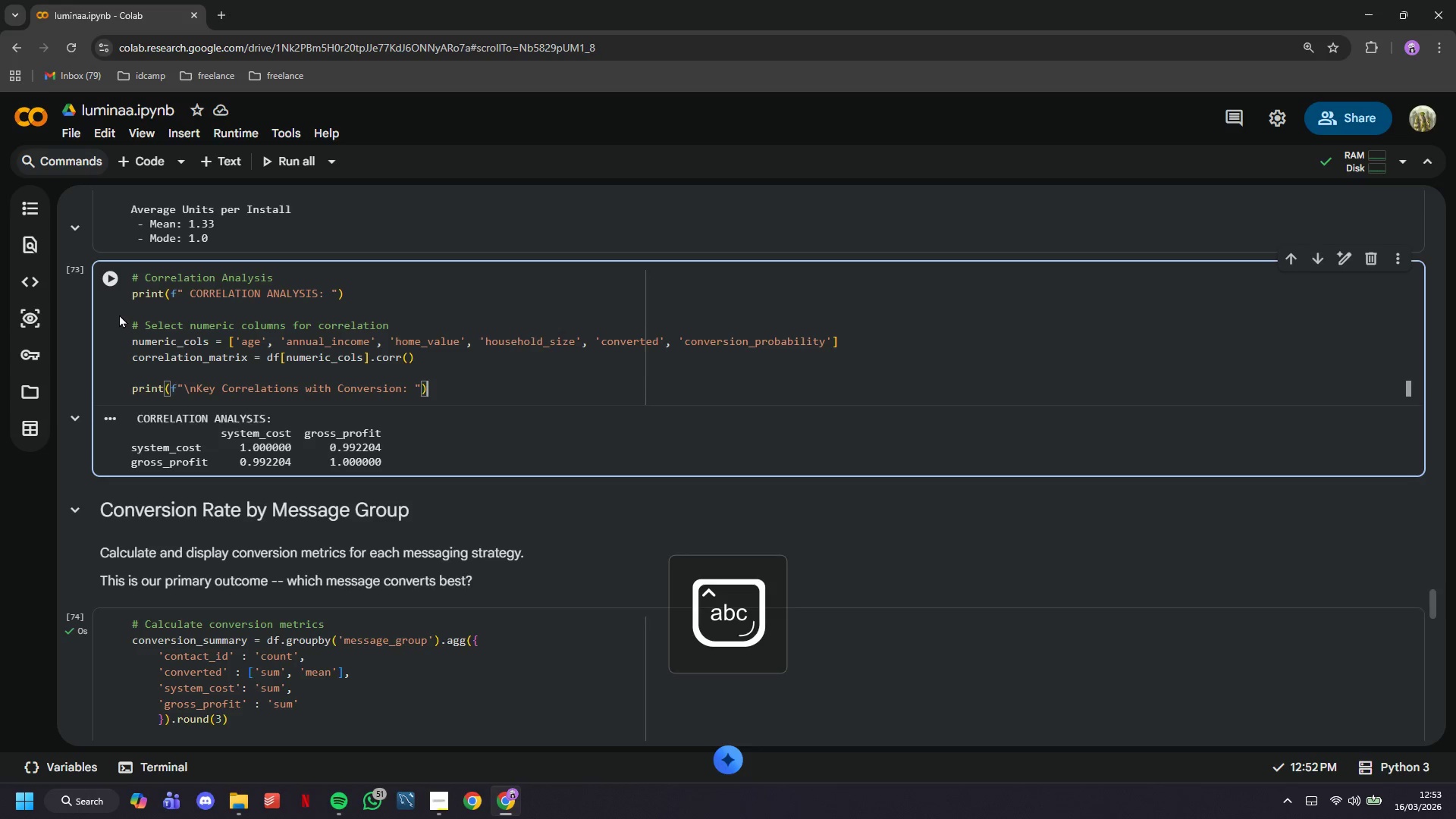 
 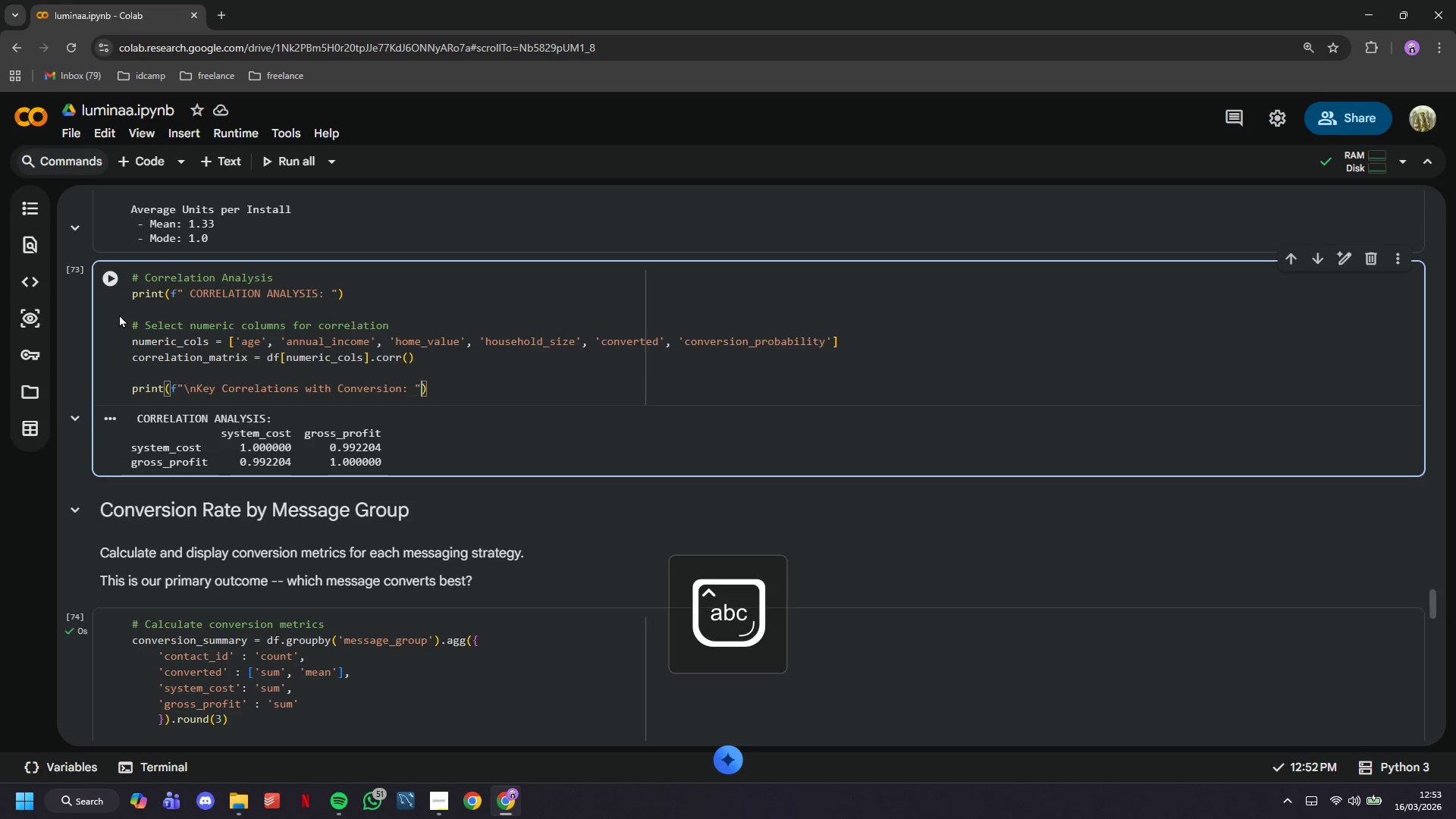 
key(ArrowRight)
 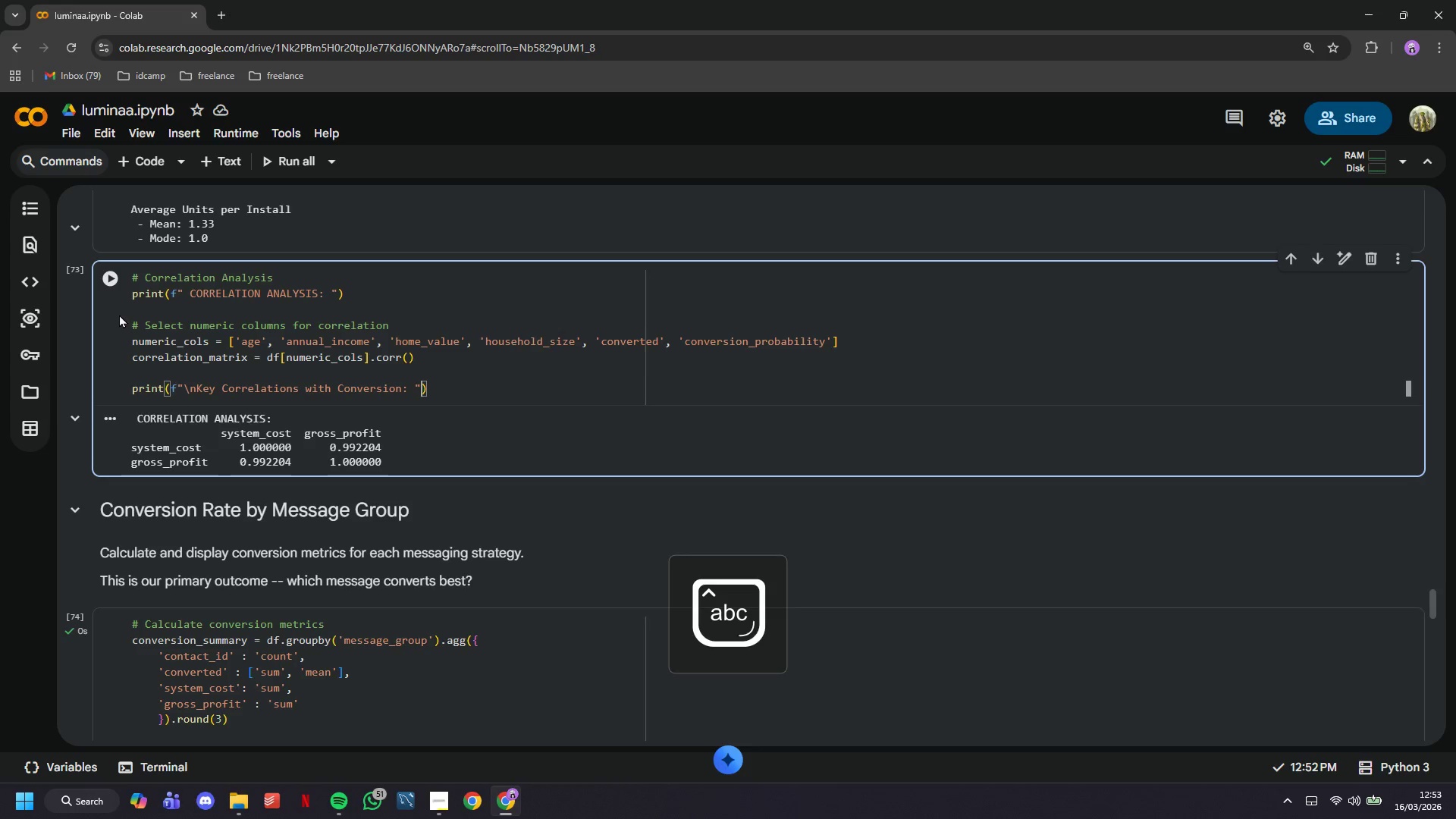 
key(ArrowRight)
 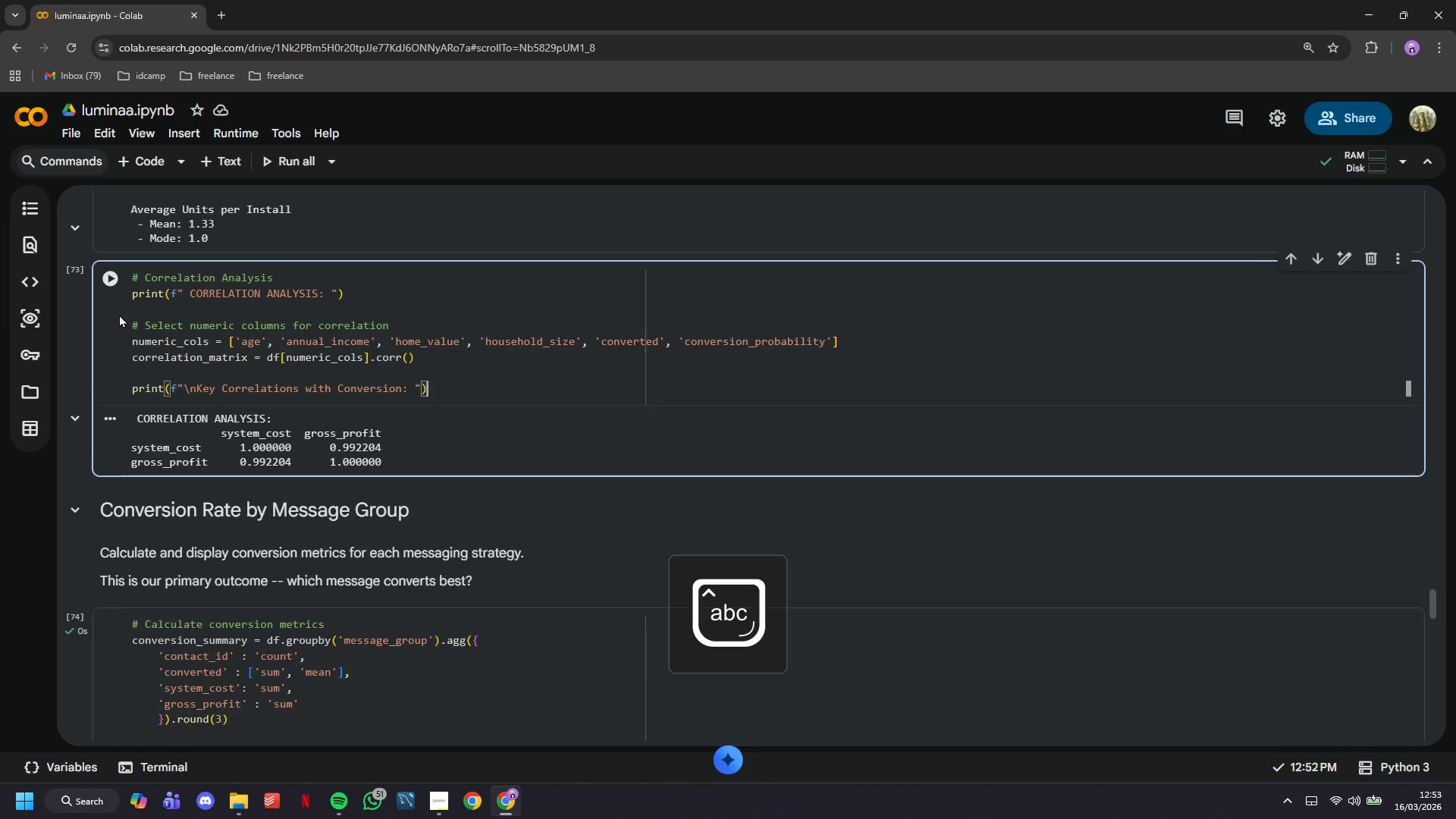 
key(Enter)
 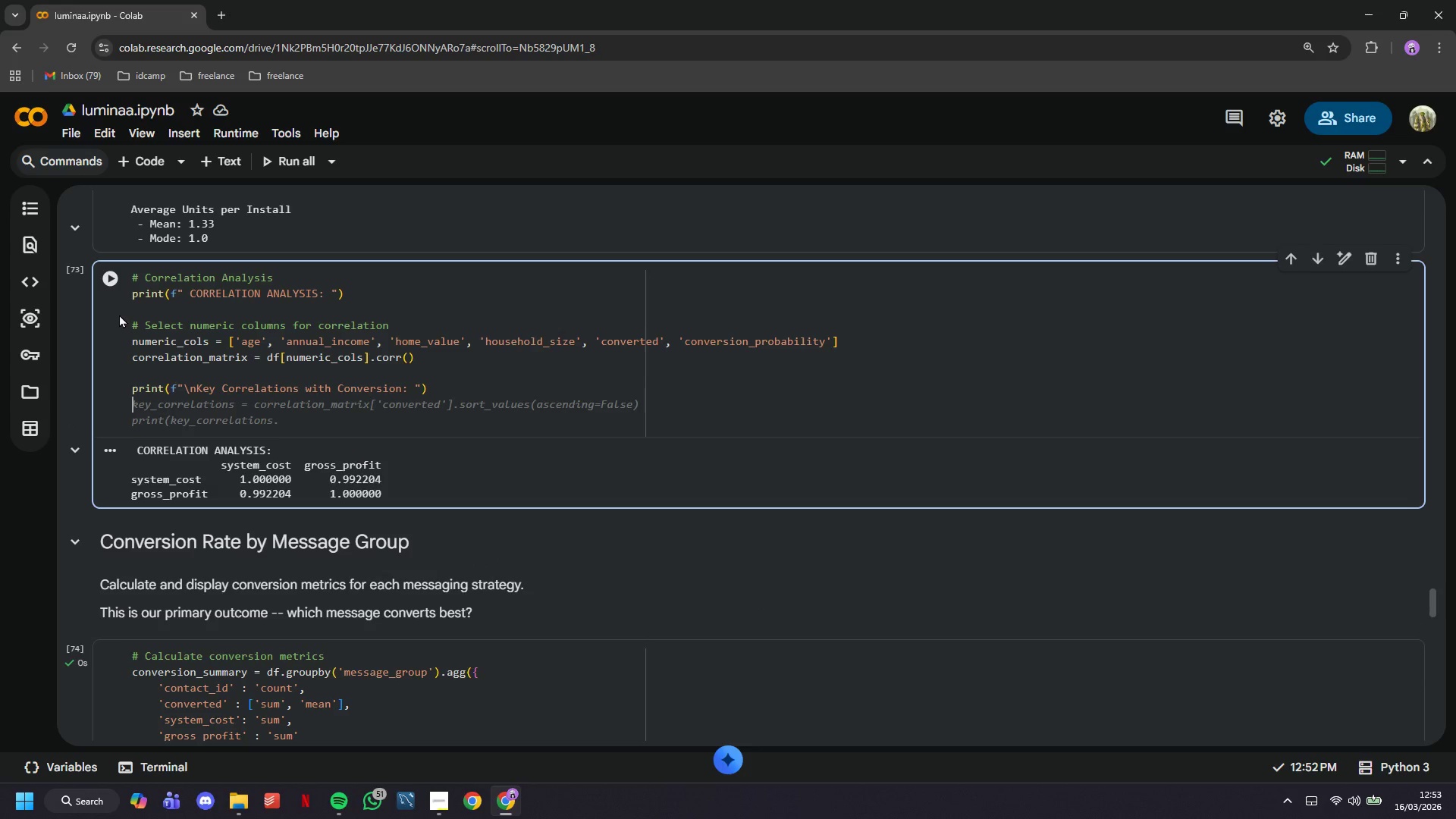 
type(conv_corr = correlation_matrix['converted)
 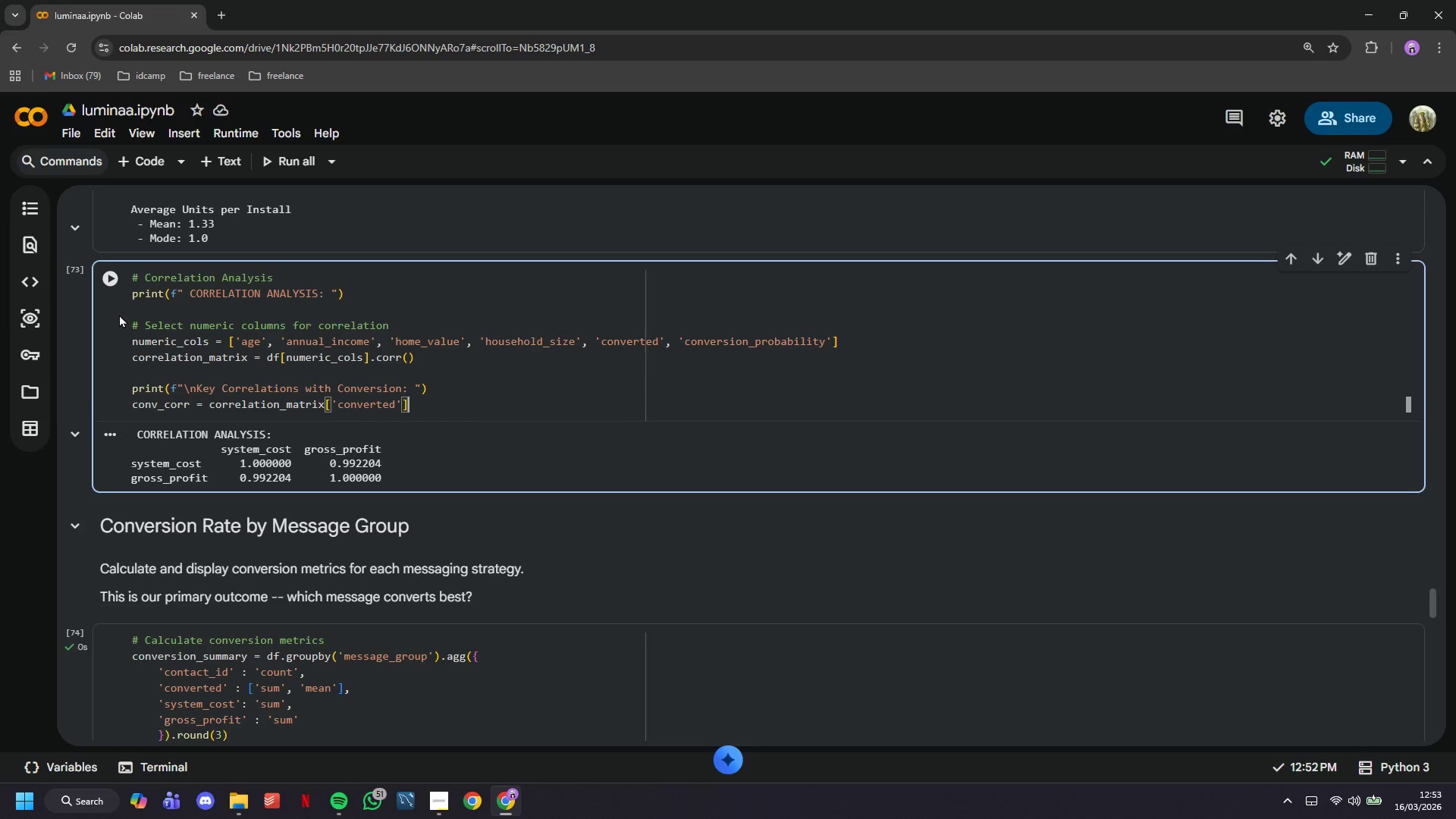 
 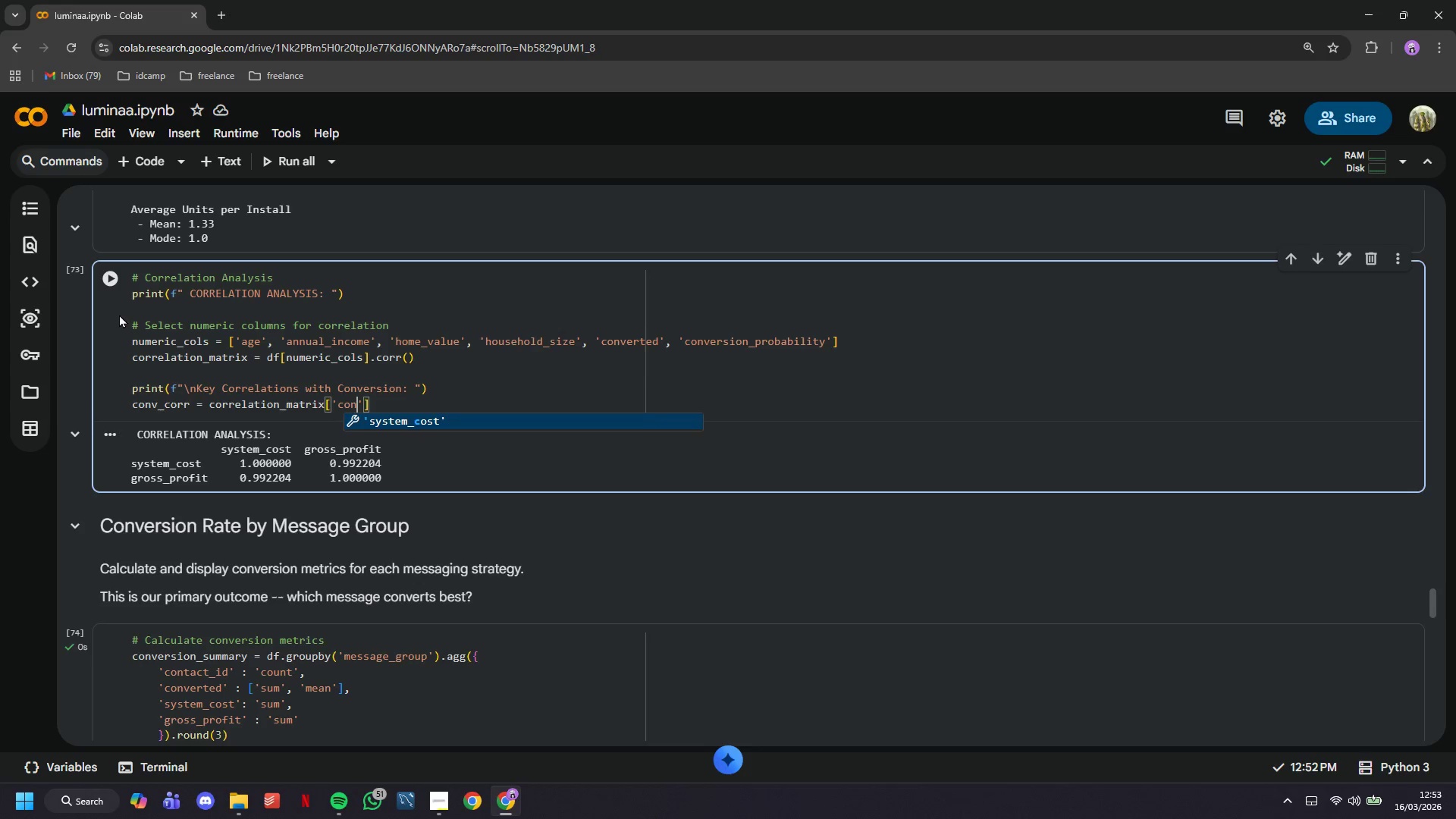 
key(ArrowRight)
 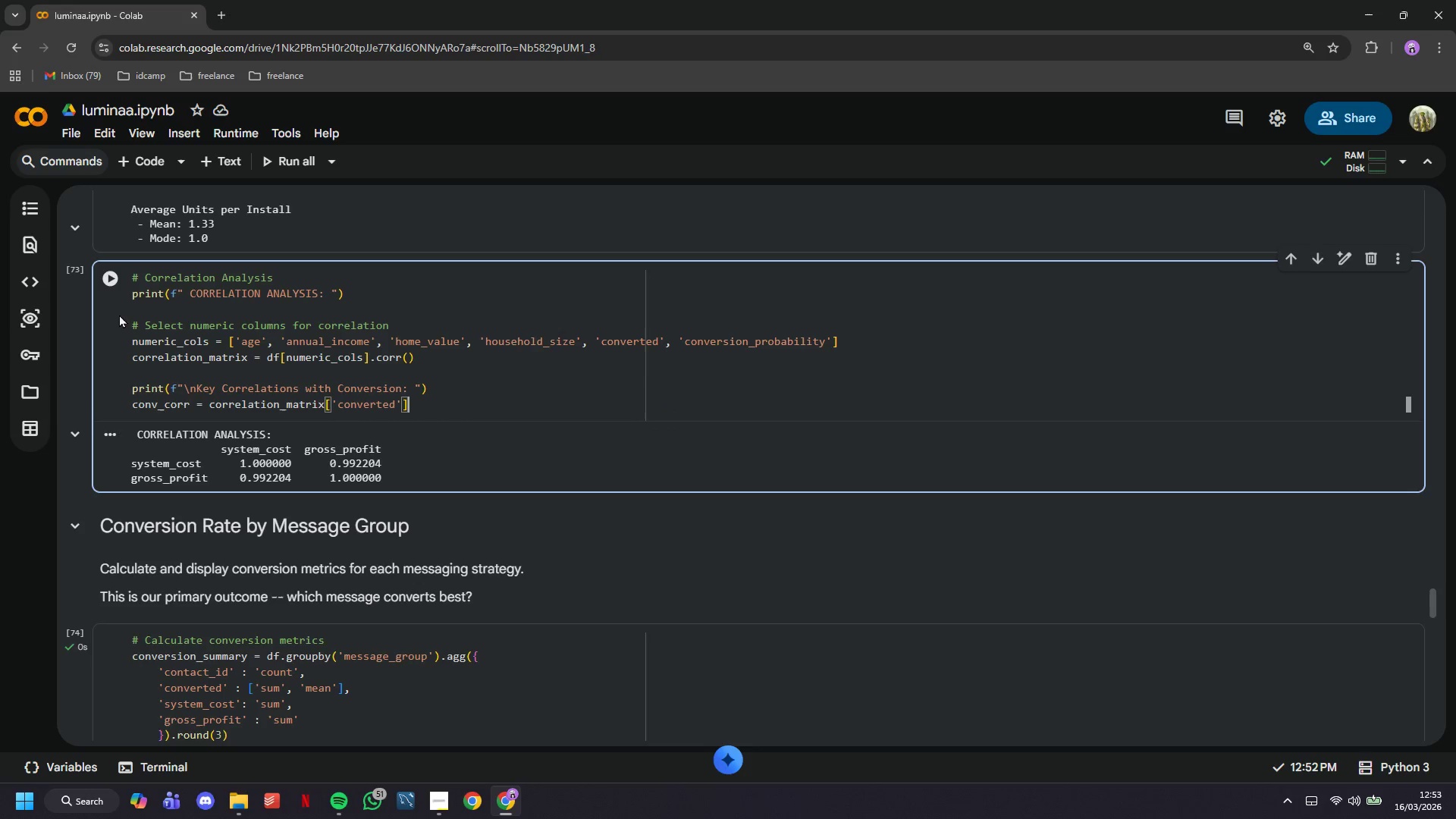 
key(ArrowRight)
 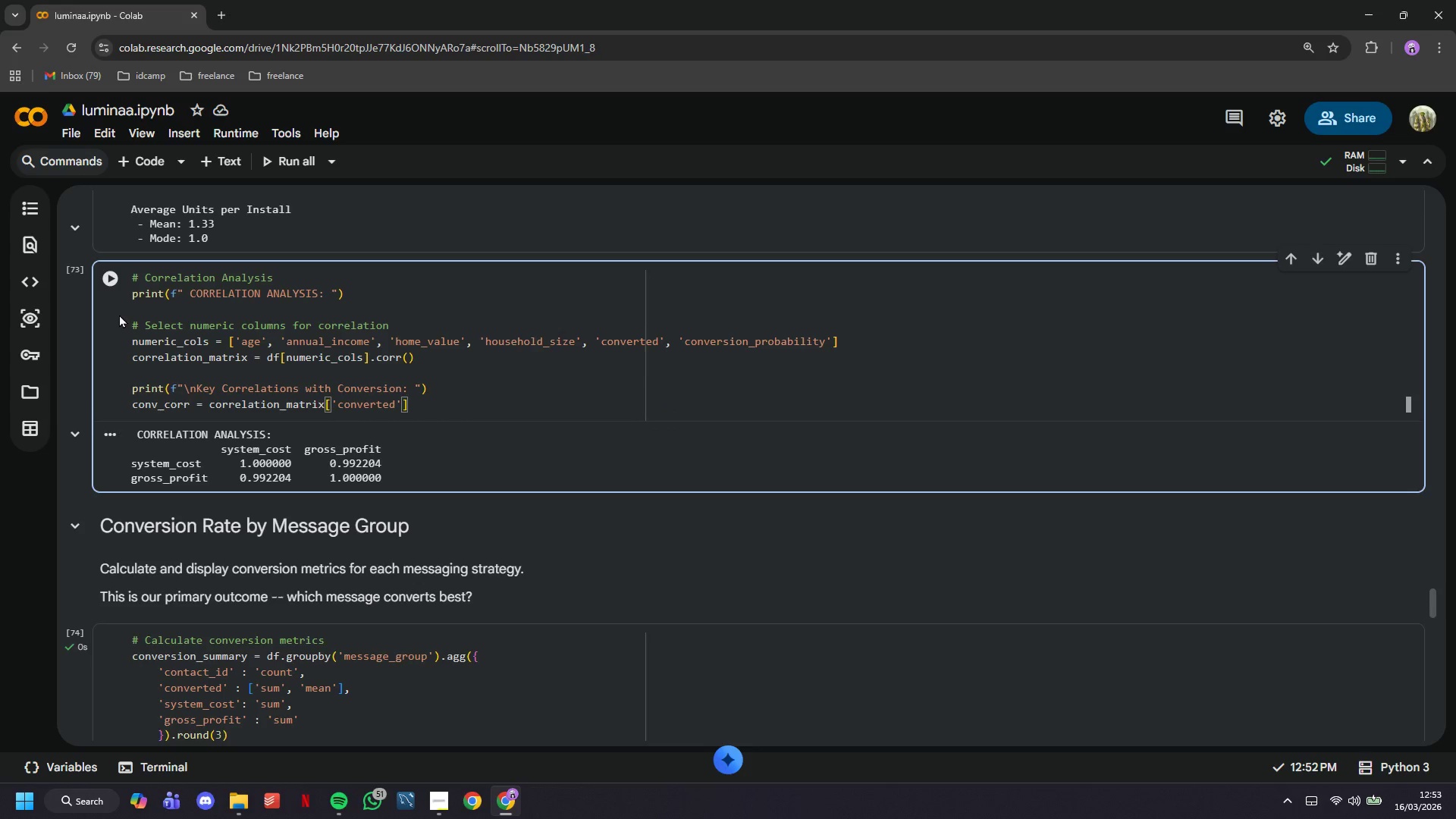 
type(.sort_values(ascending=False)
 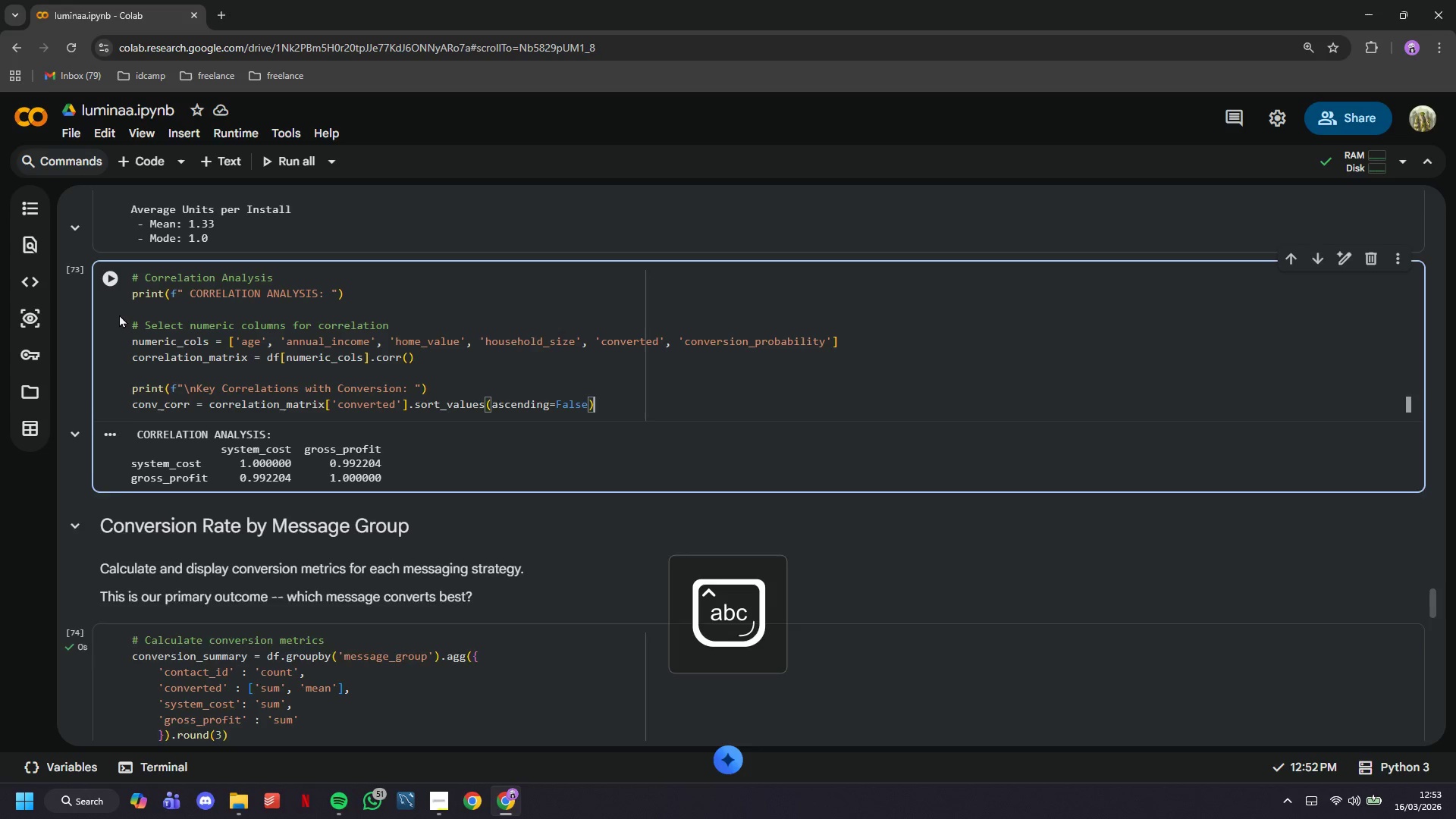 
 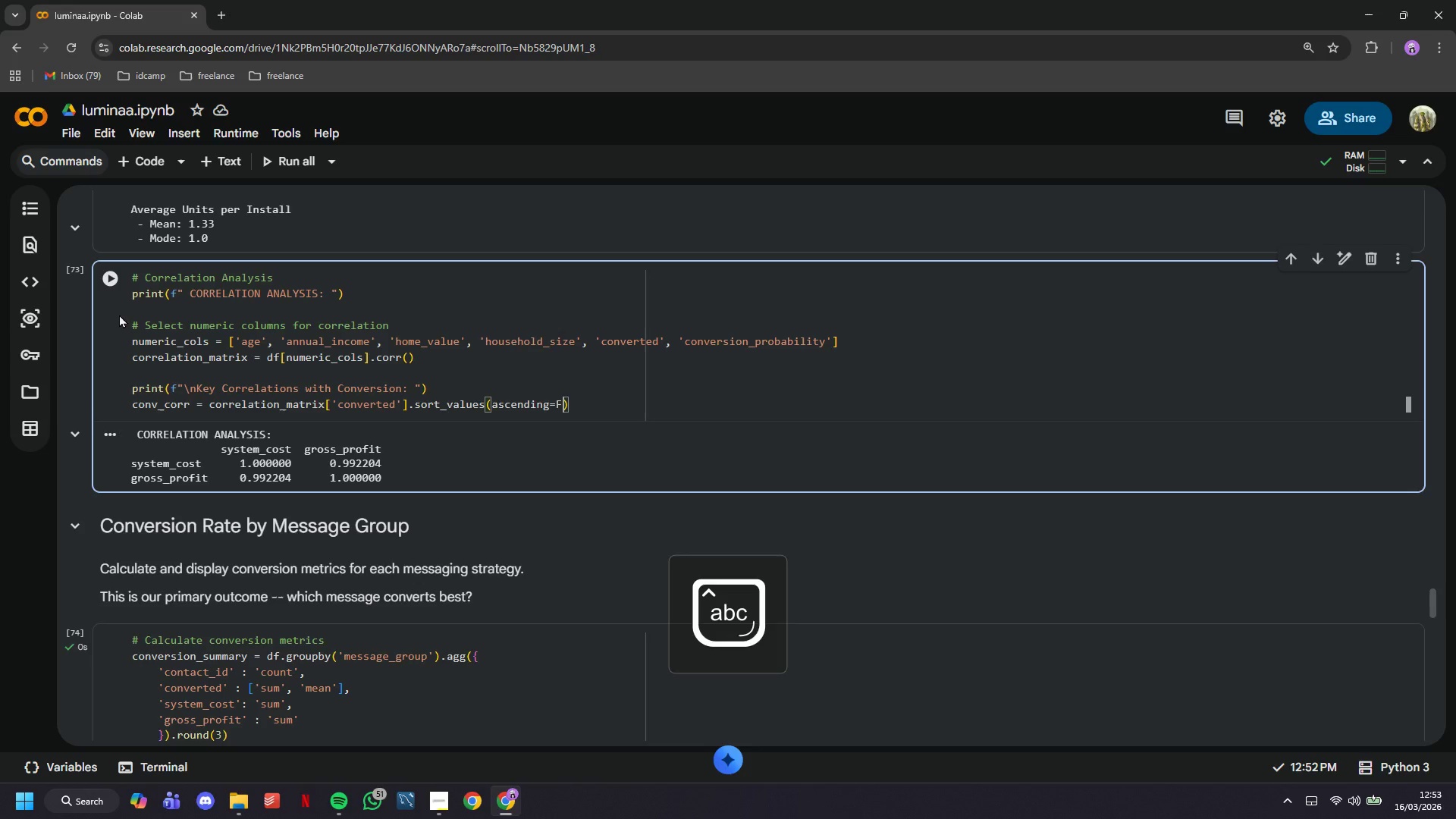 
key(ArrowRight)
 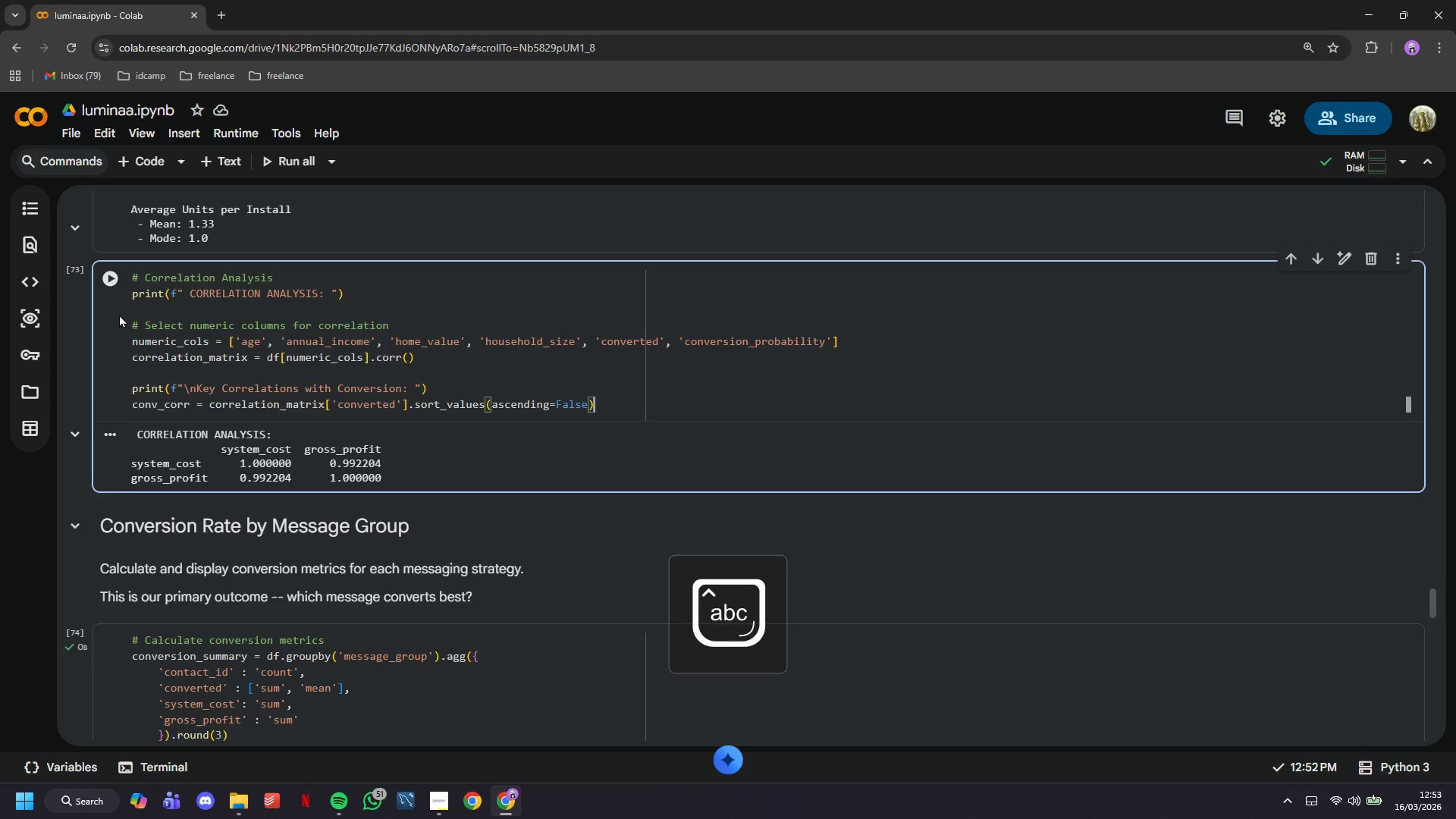 
key(Enter)
 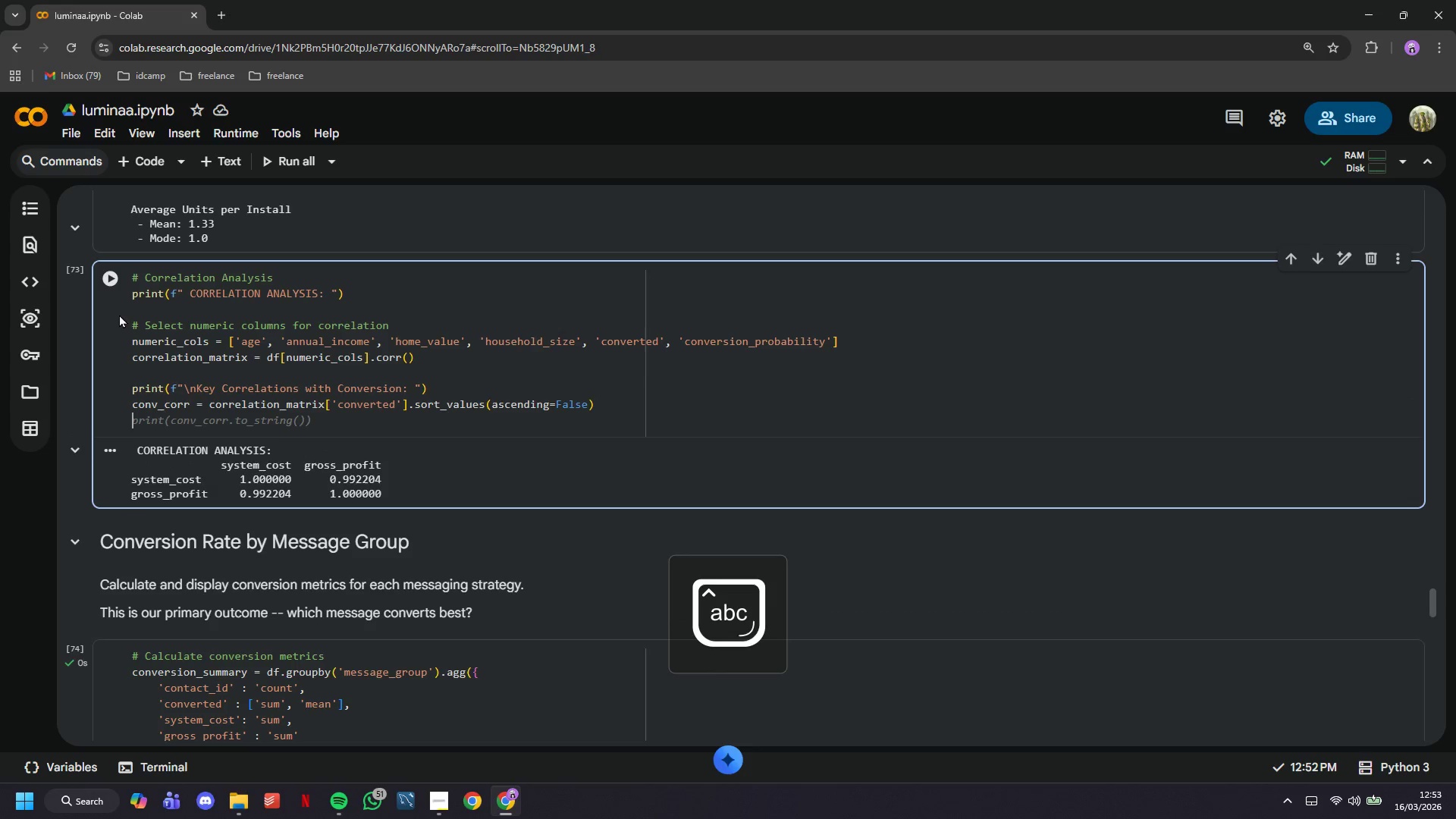 
key(Tab)
 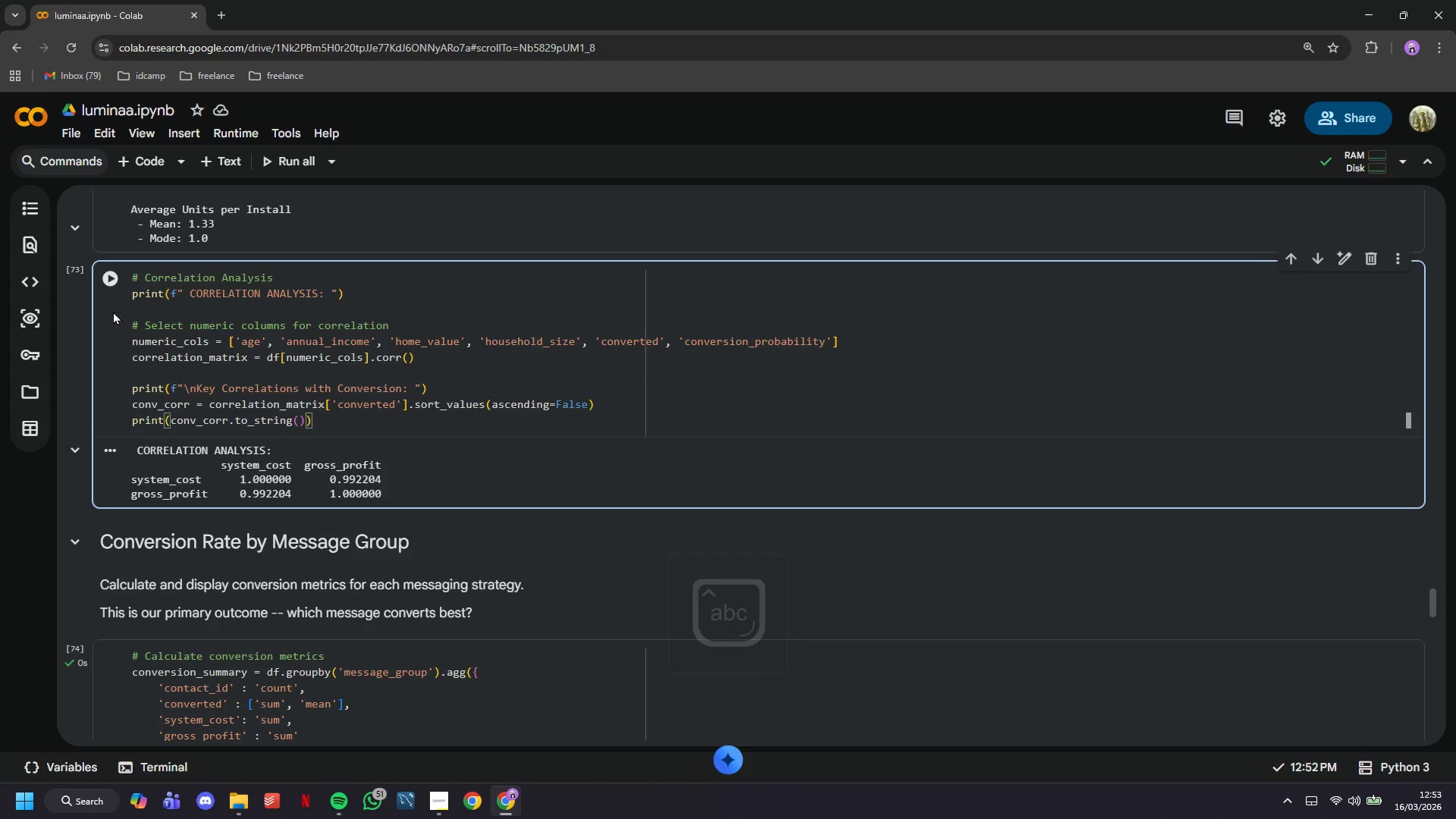 
left_click([109, 289])
 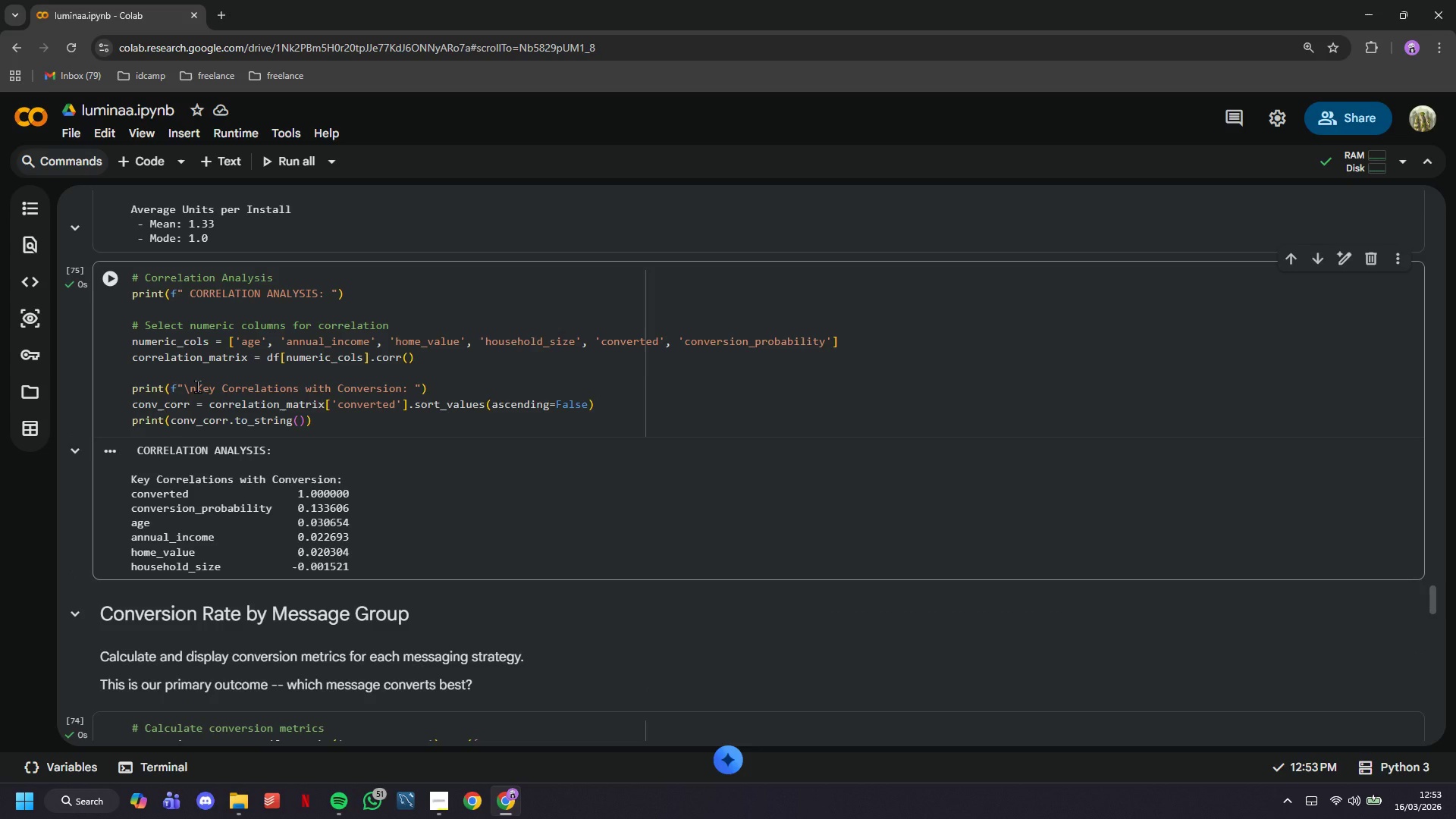 
scroll: coordinate [218, 403], scroll_direction: down, amount: 2.0
 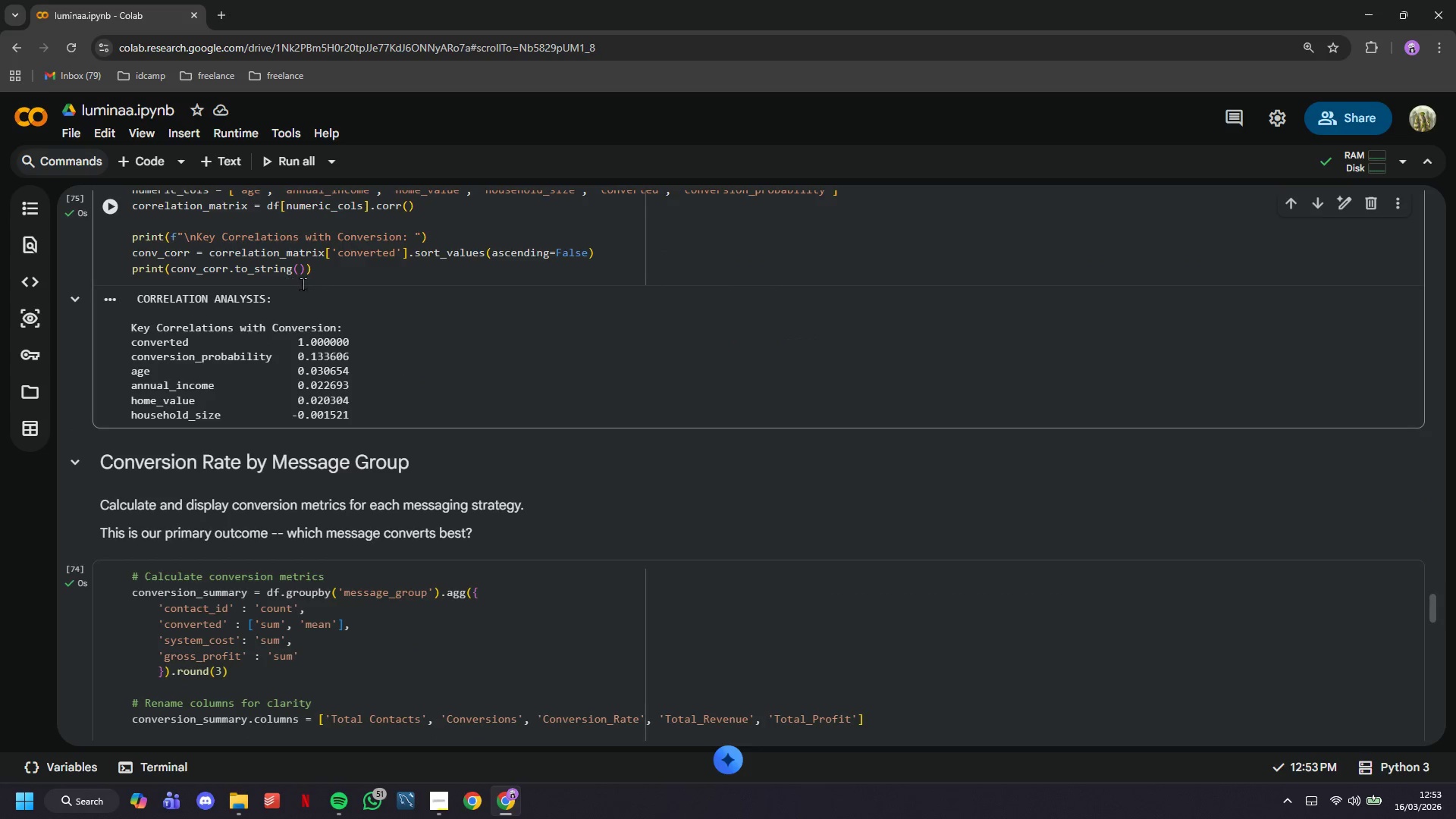 
left_click([318, 279])
 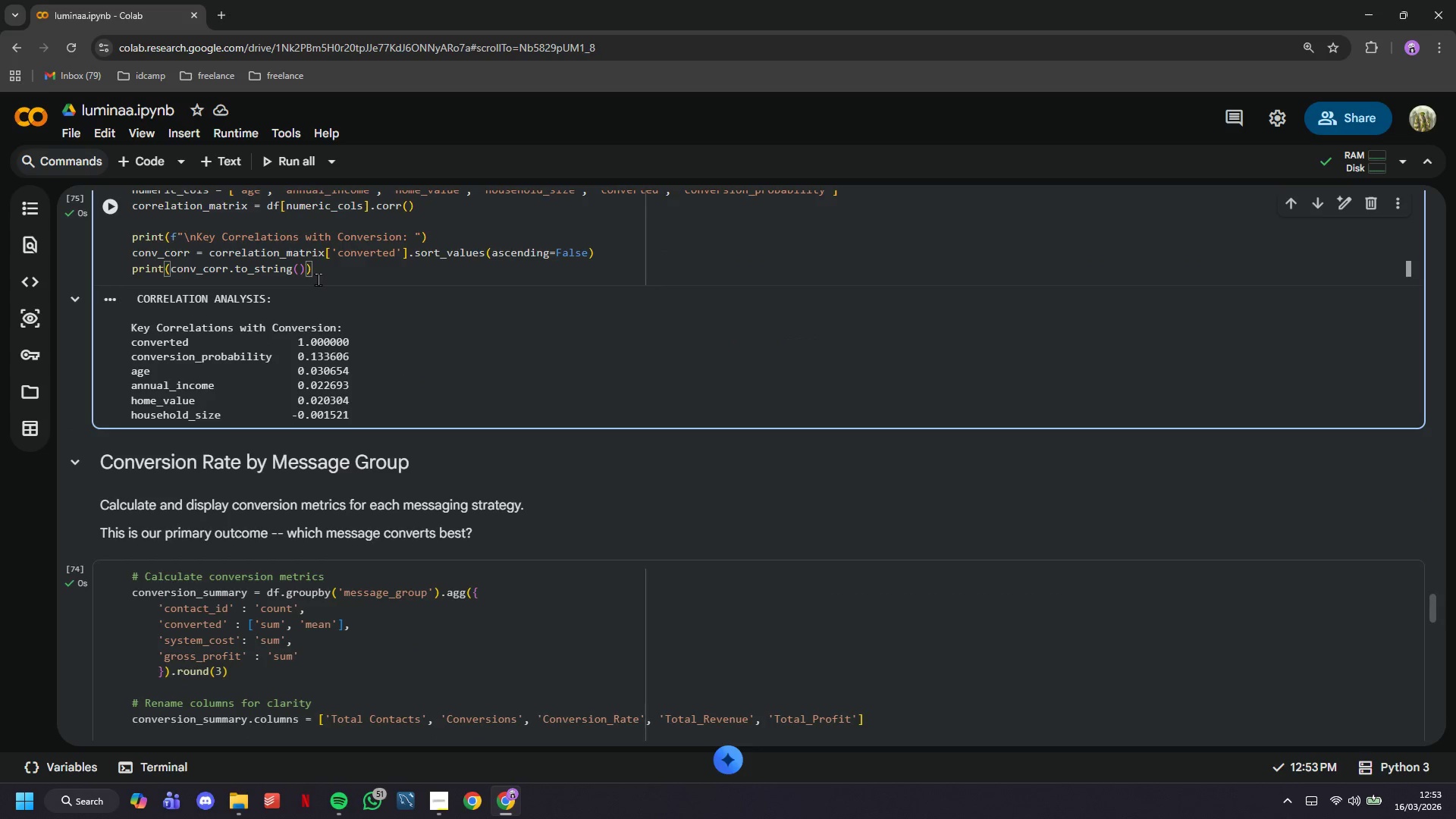 
key(Enter)
 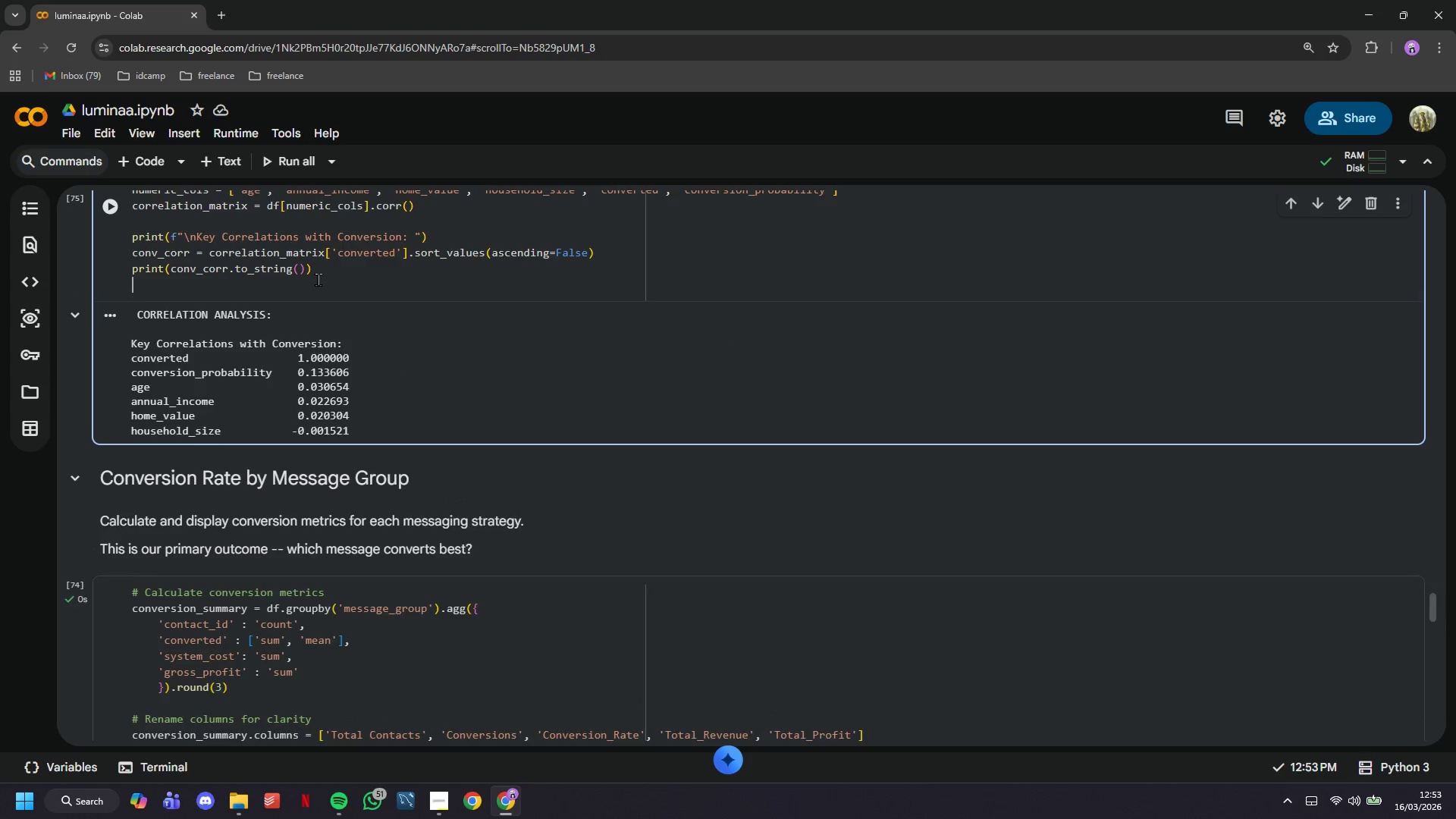 
key(Enter)
 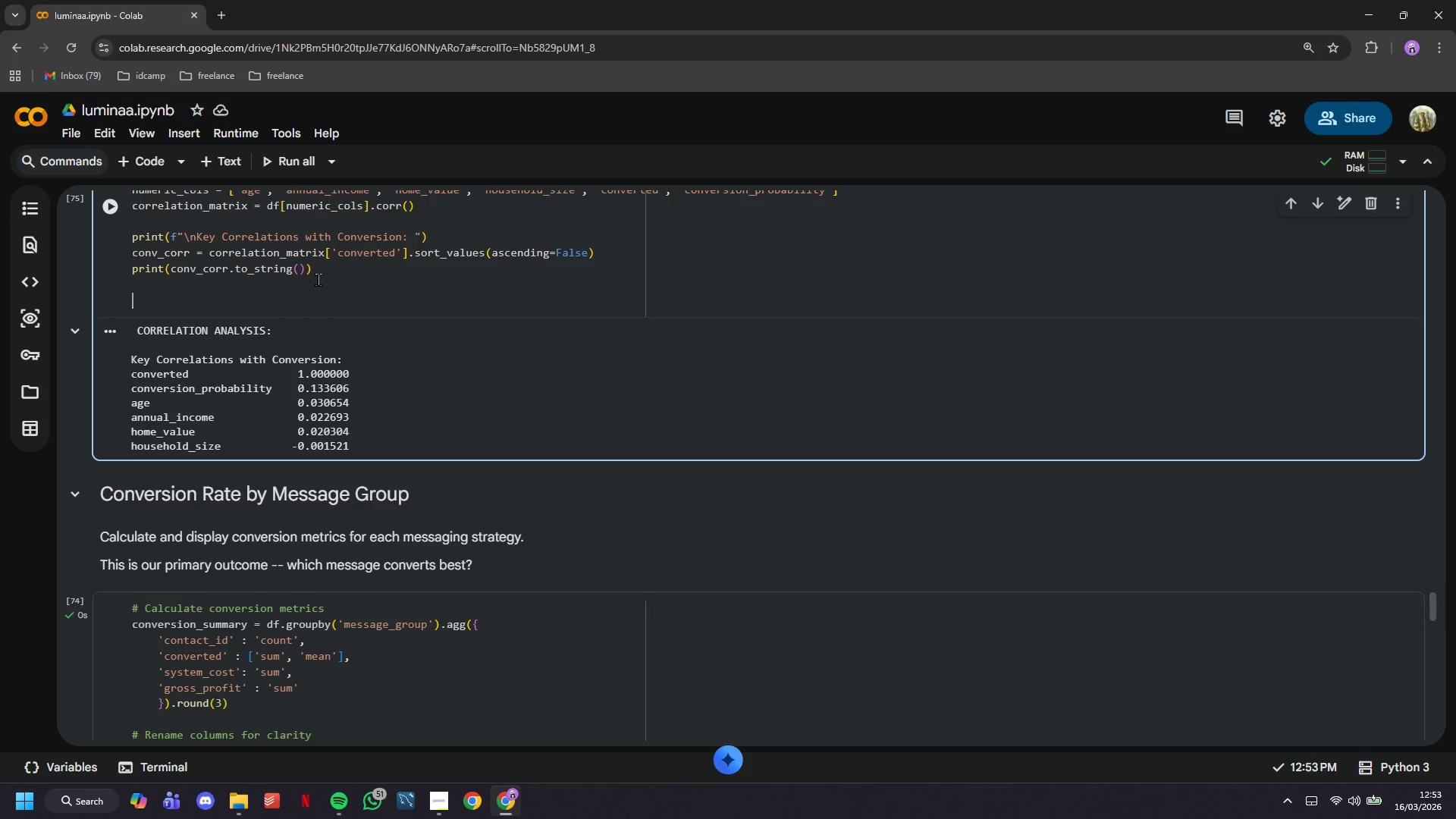 
wait(7.99)
 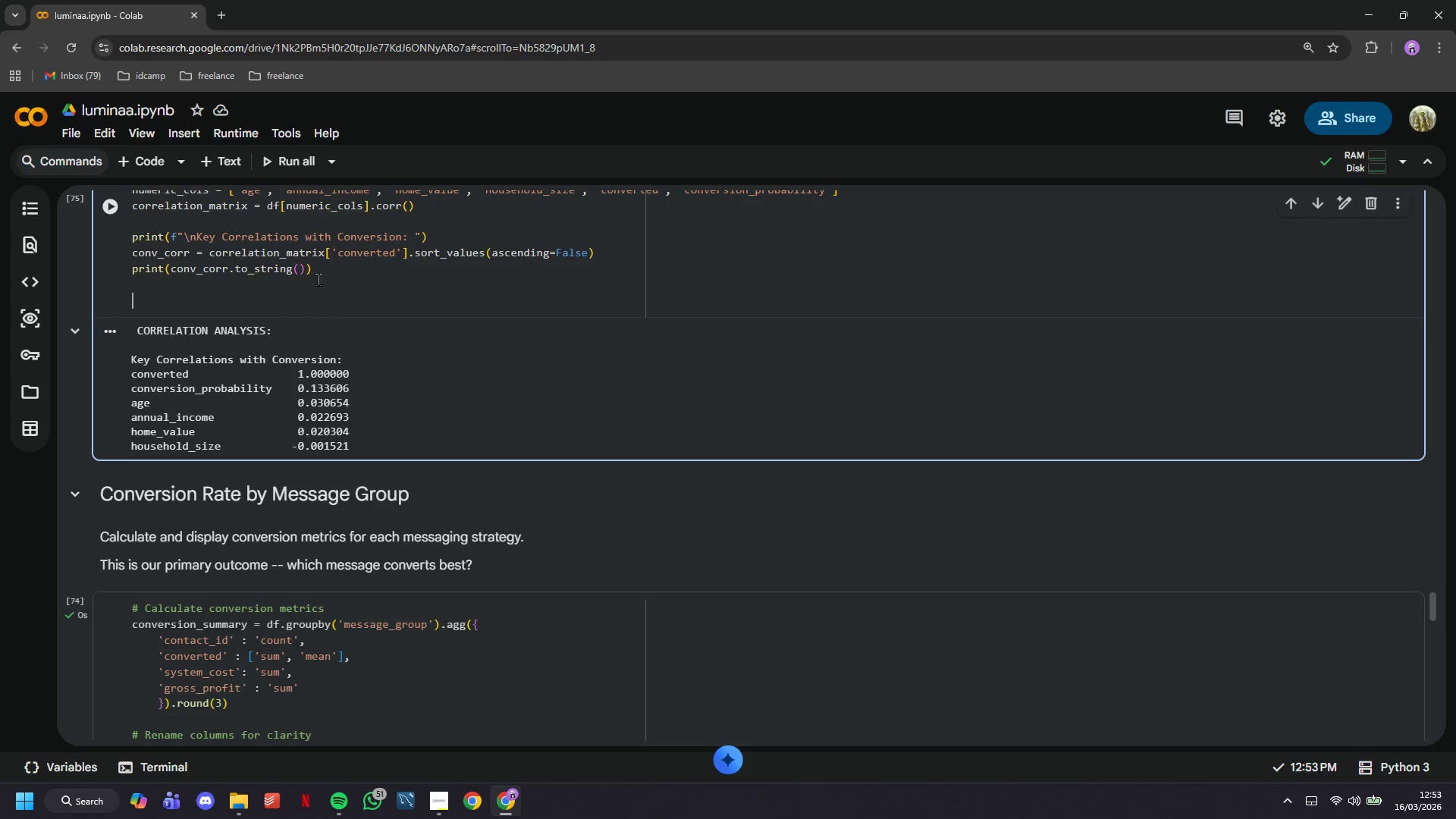 
type(PRINT("correlation insightsL)
key(Backspace)
type(: )
 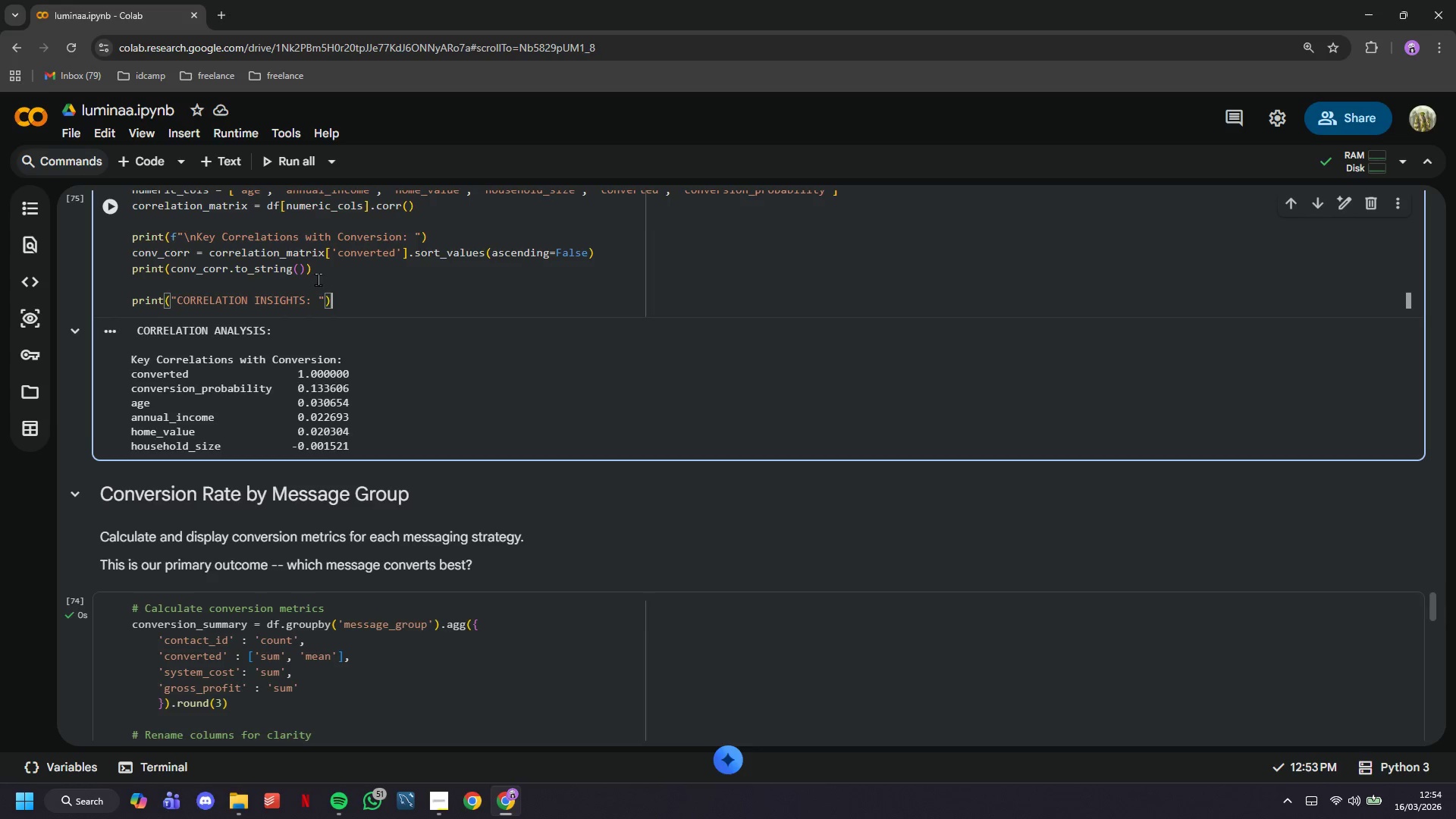 
 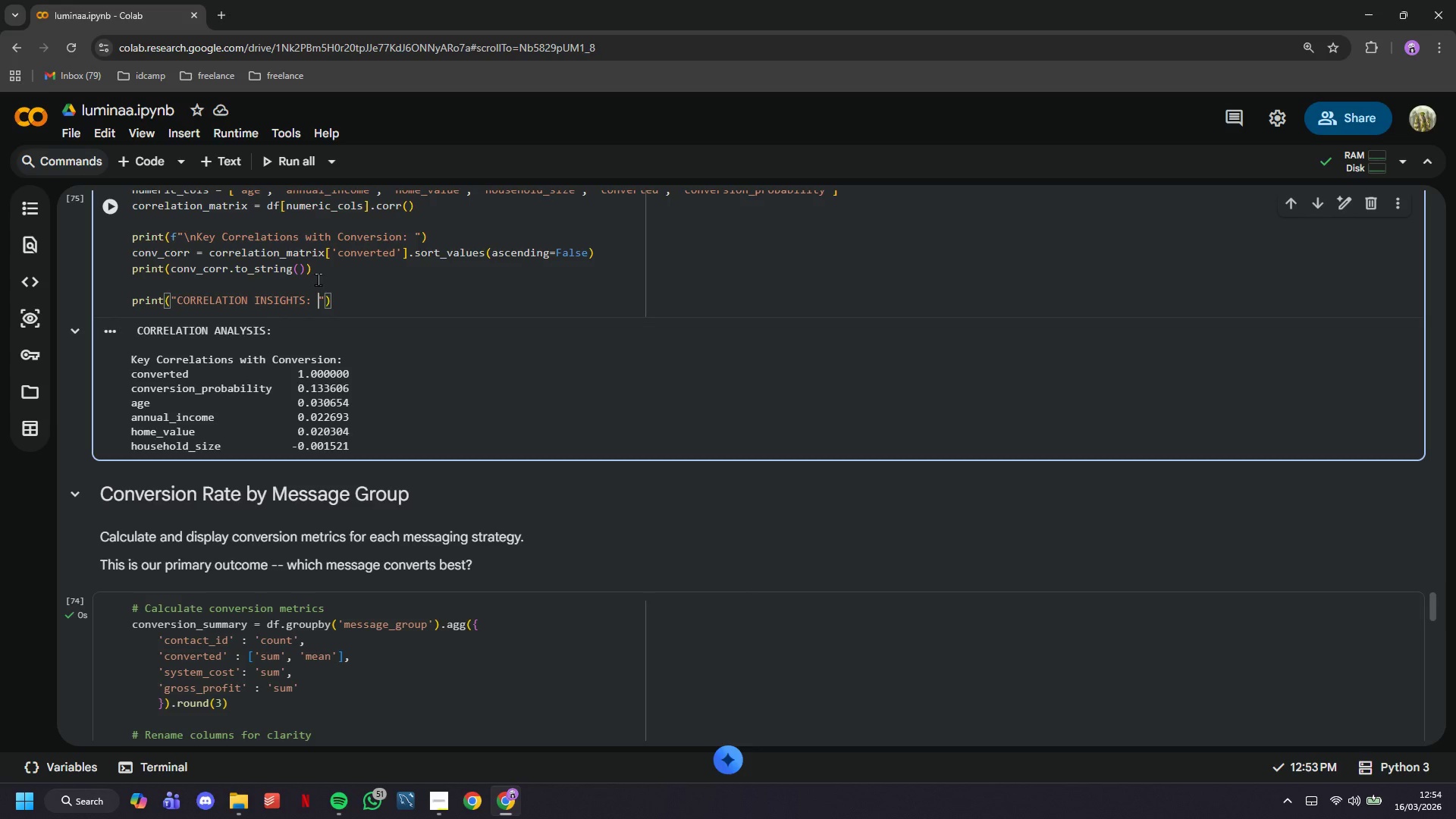 
key(ArrowRight)
 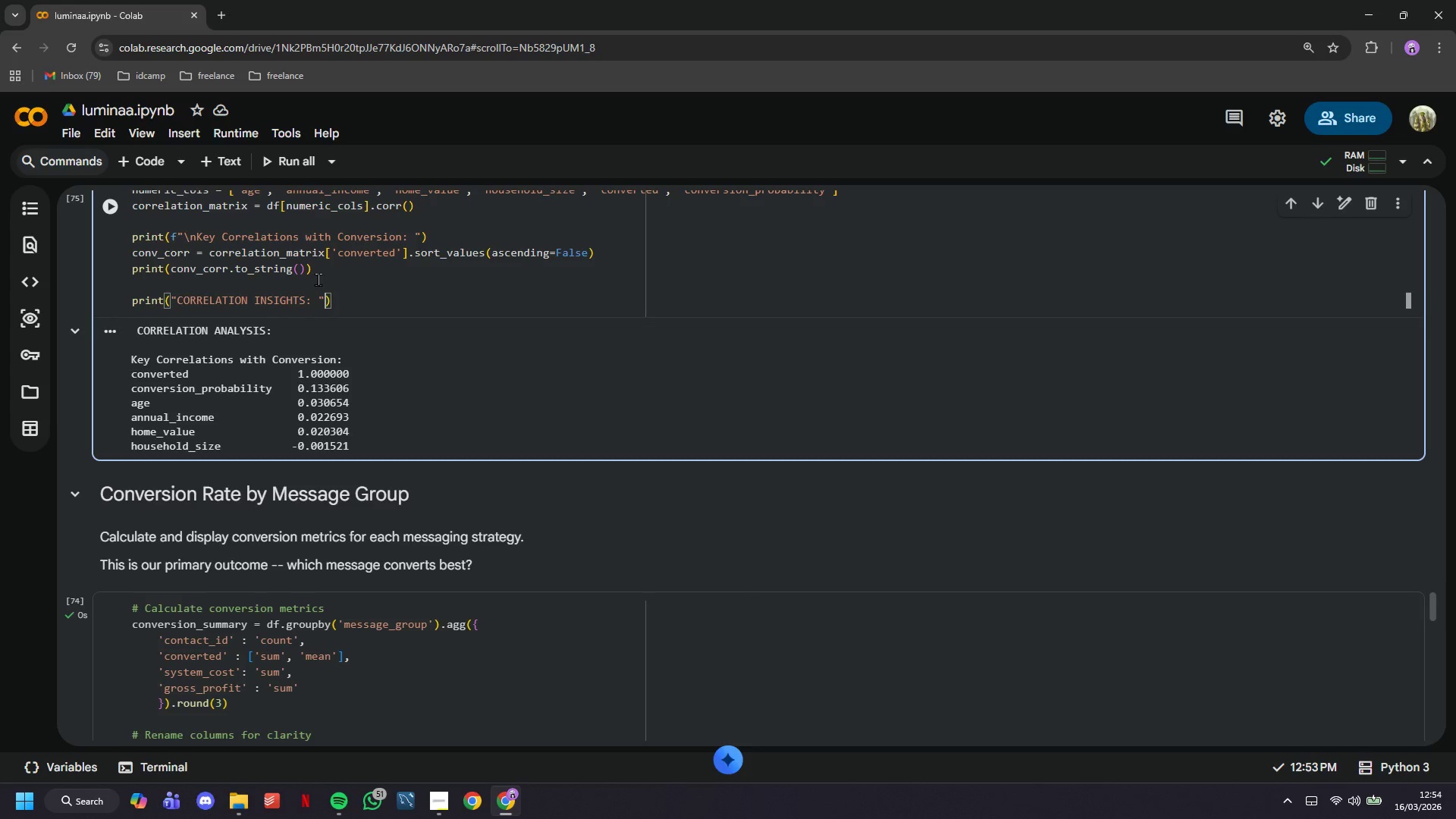 
key(ArrowRight)
 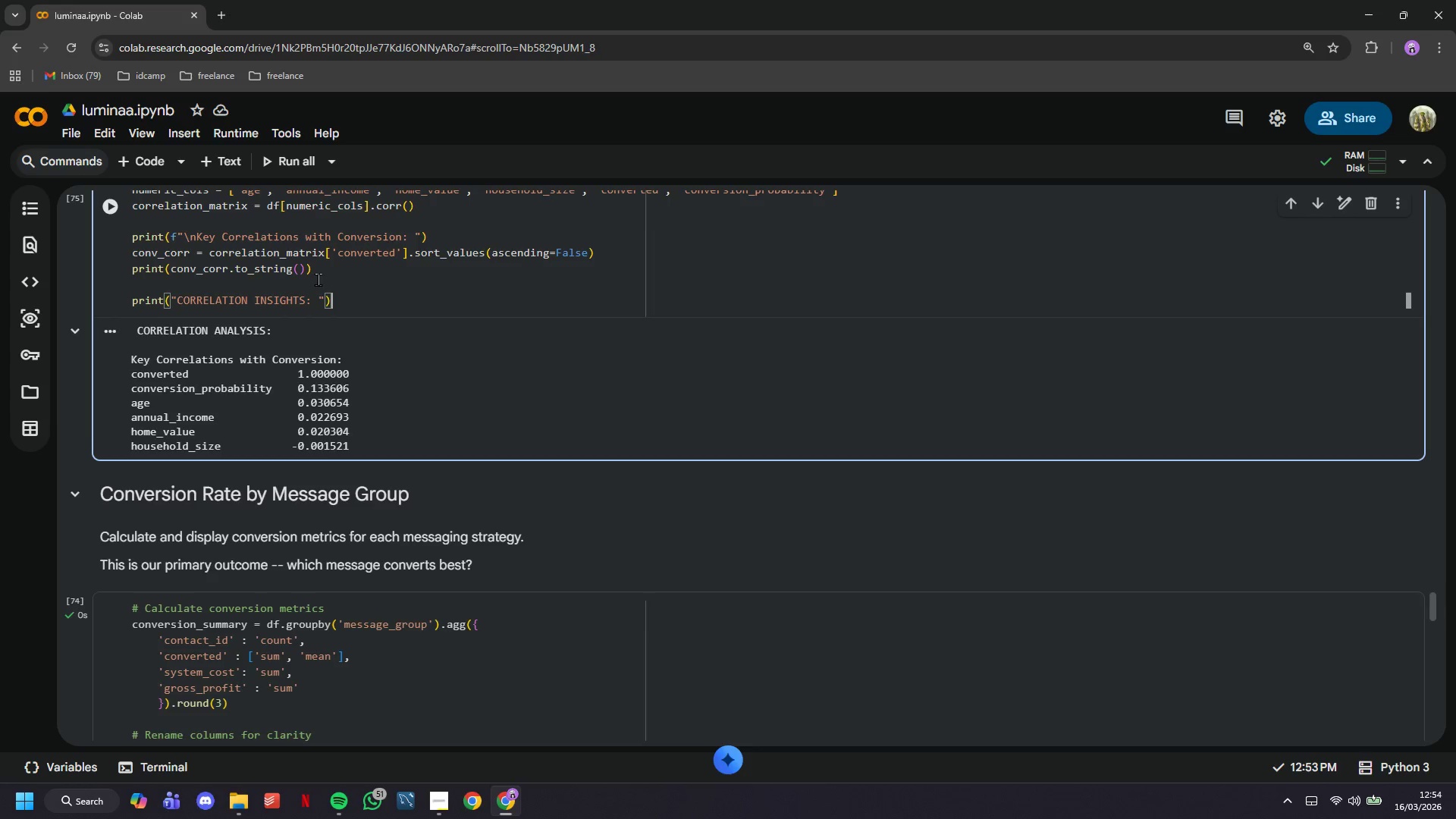 
key(Enter)
 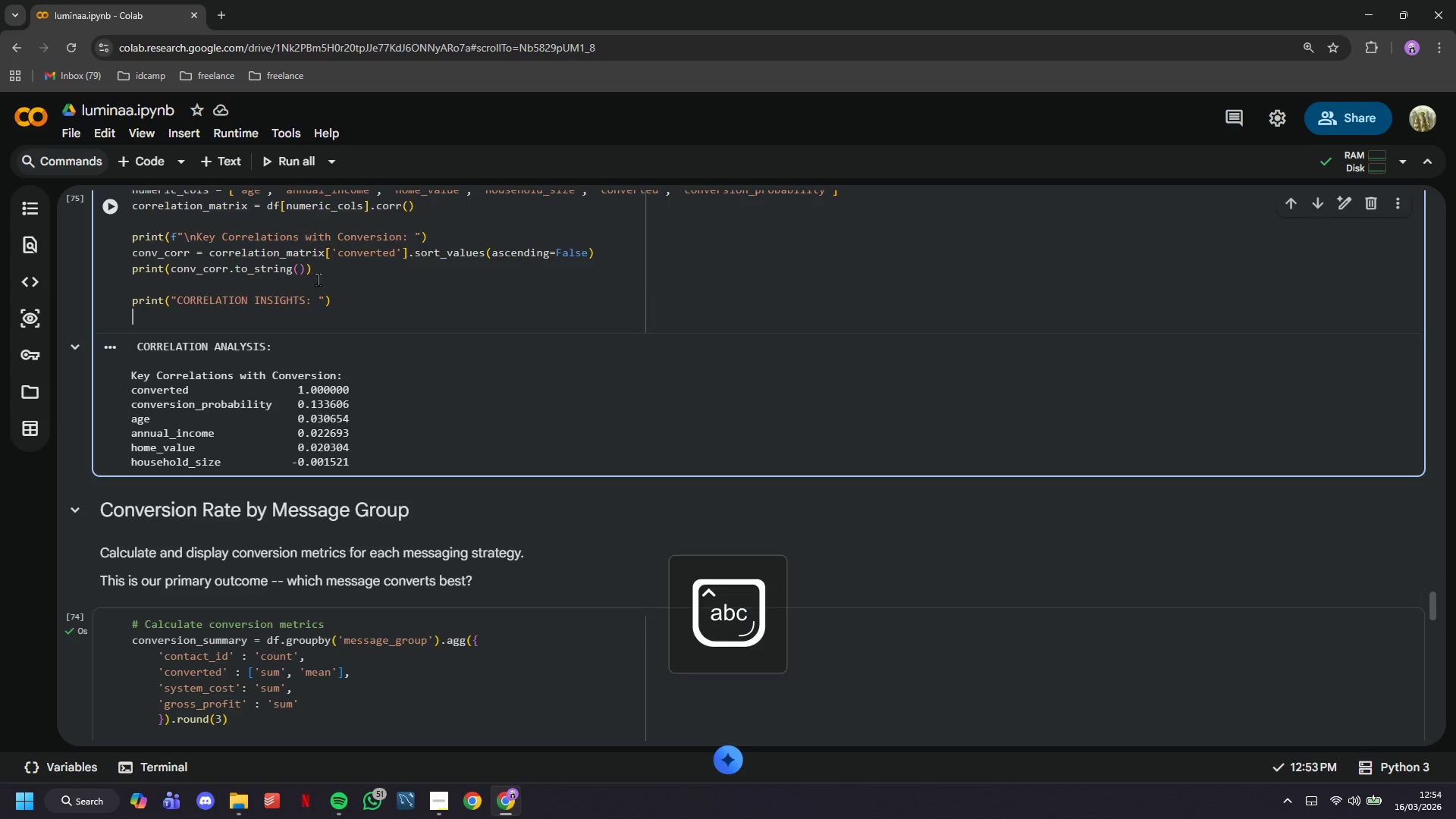 
type(print(f" Conversion probabilitu ,o)
key(Backspace)
key(Backspace)
key(Backspace)
key(Backspace)
type(y model is highly predictive (r={conv_corr[')
 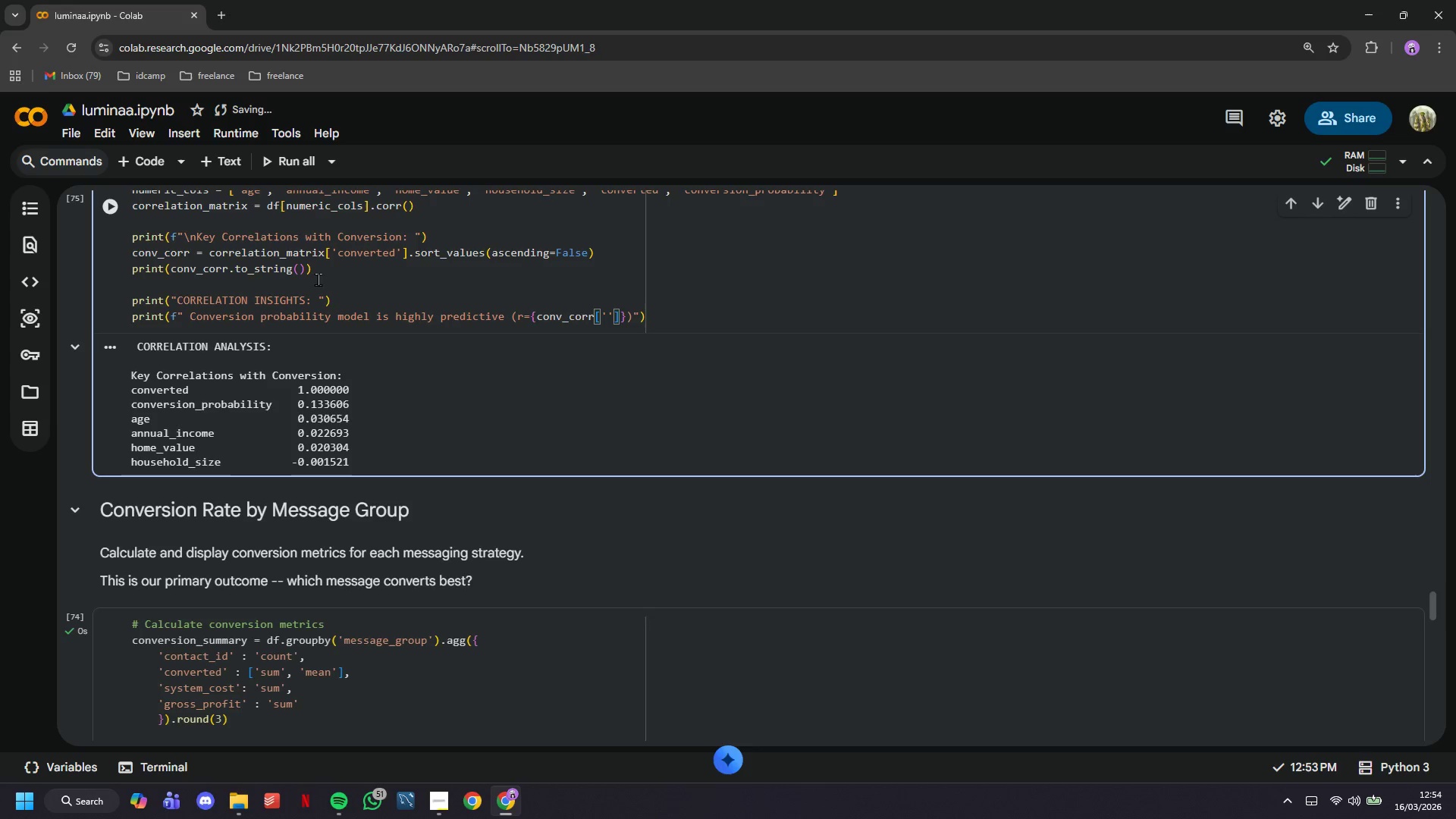 
type(conversion_probability)
 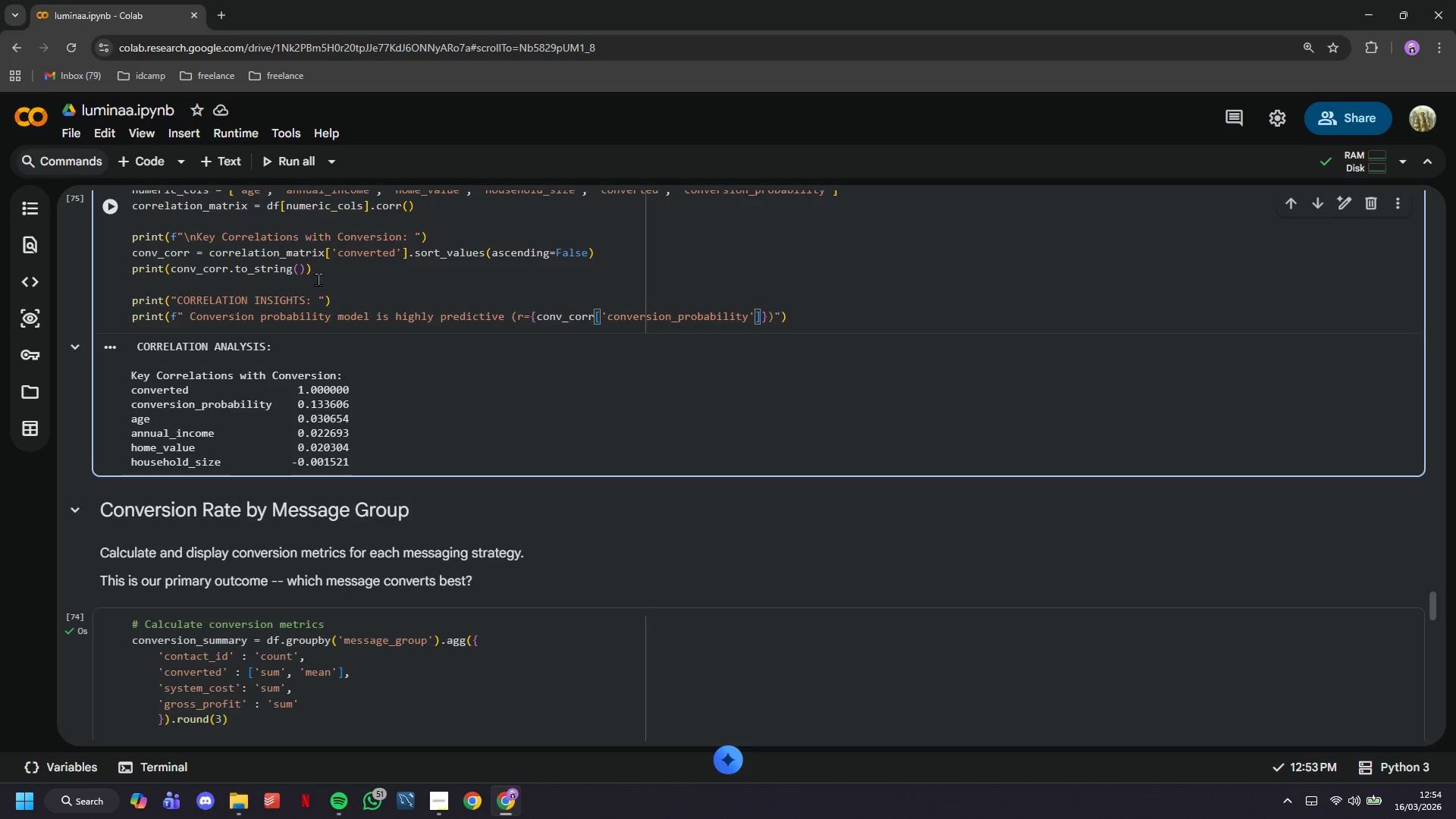 
key(ArrowRight)
 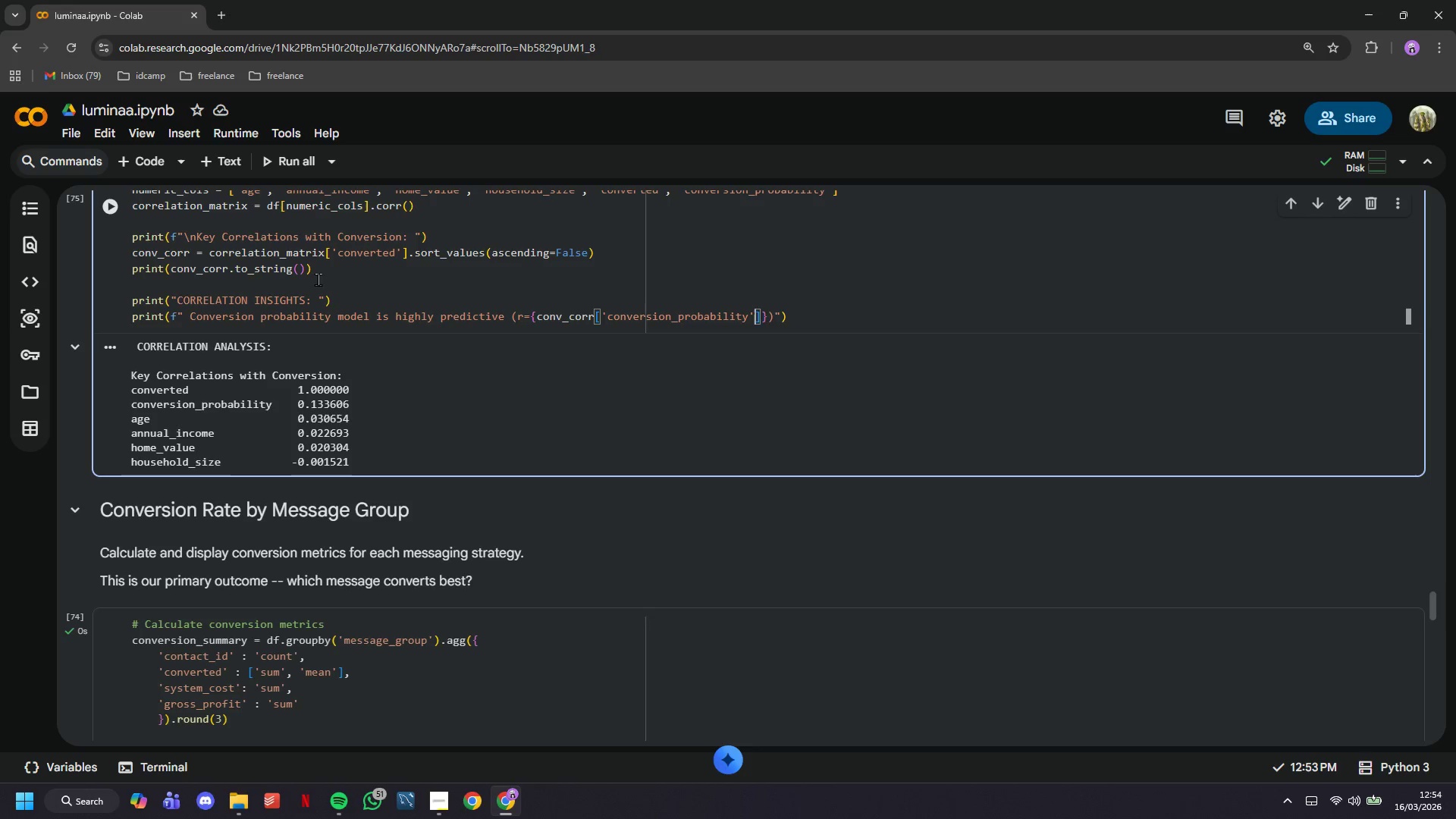 
key(ArrowRight)
 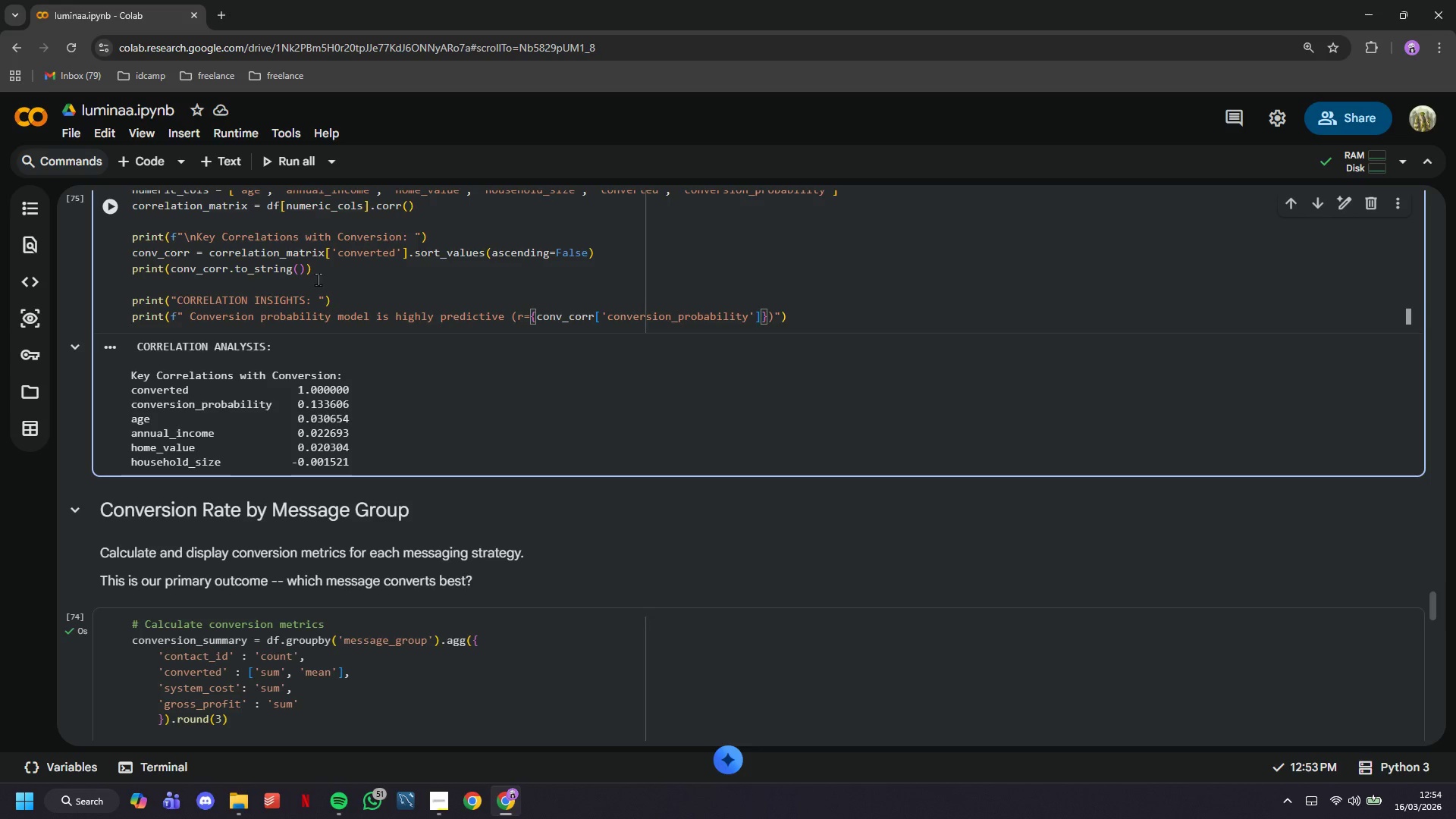 
type(:.3f)
 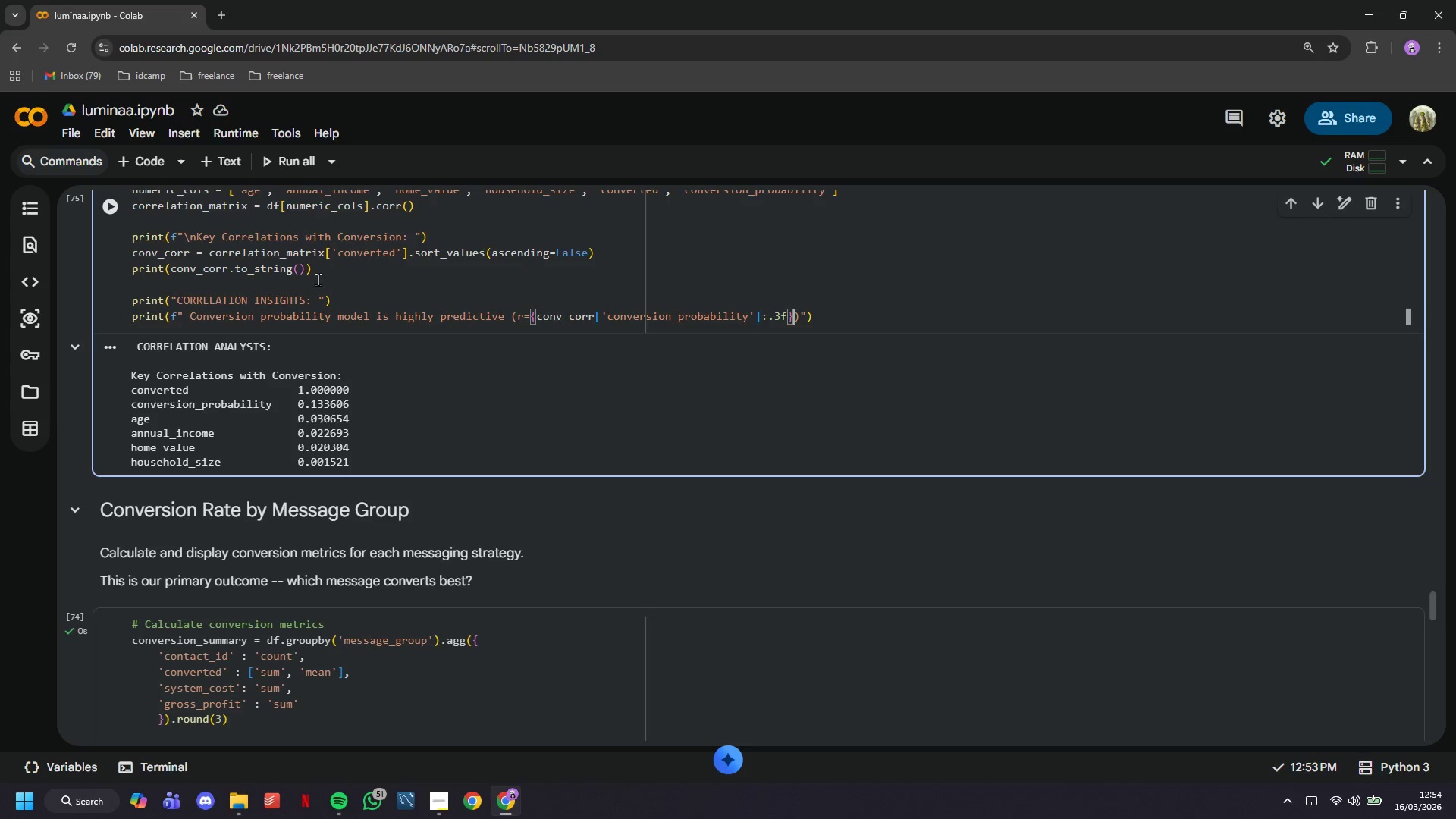 
key(ArrowRight)
 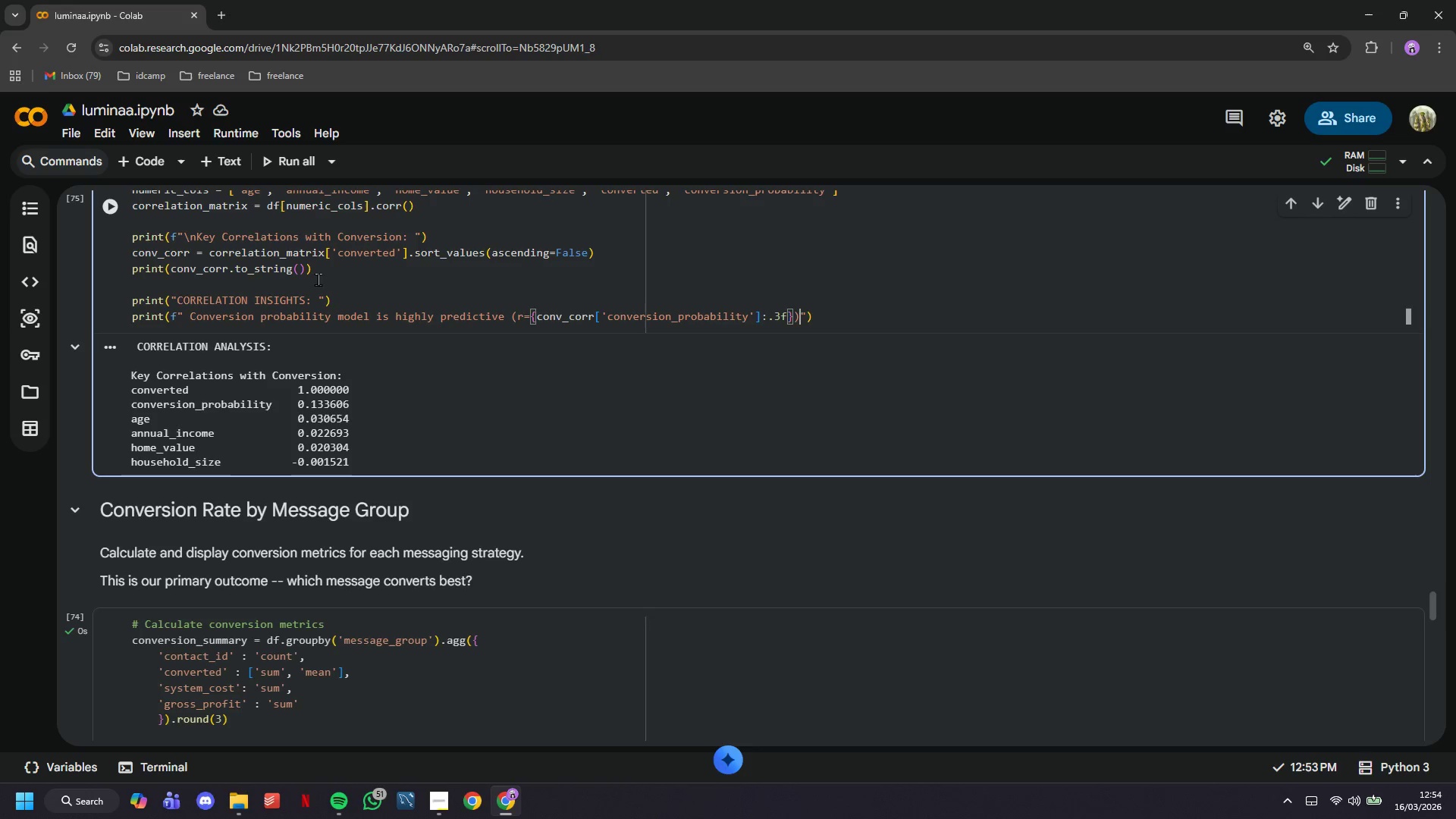 
key(ArrowRight)
 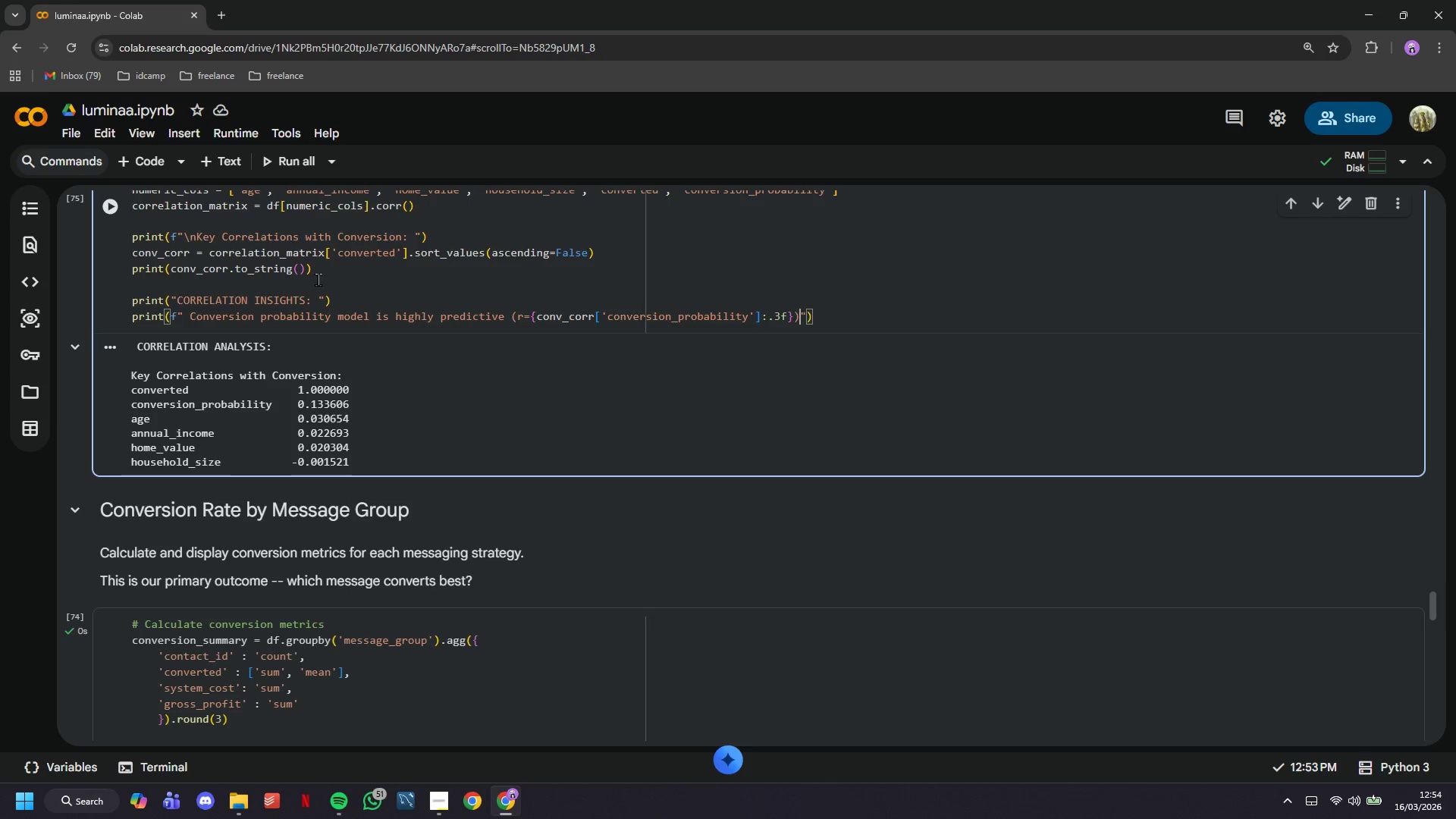 
key(ArrowRight)
 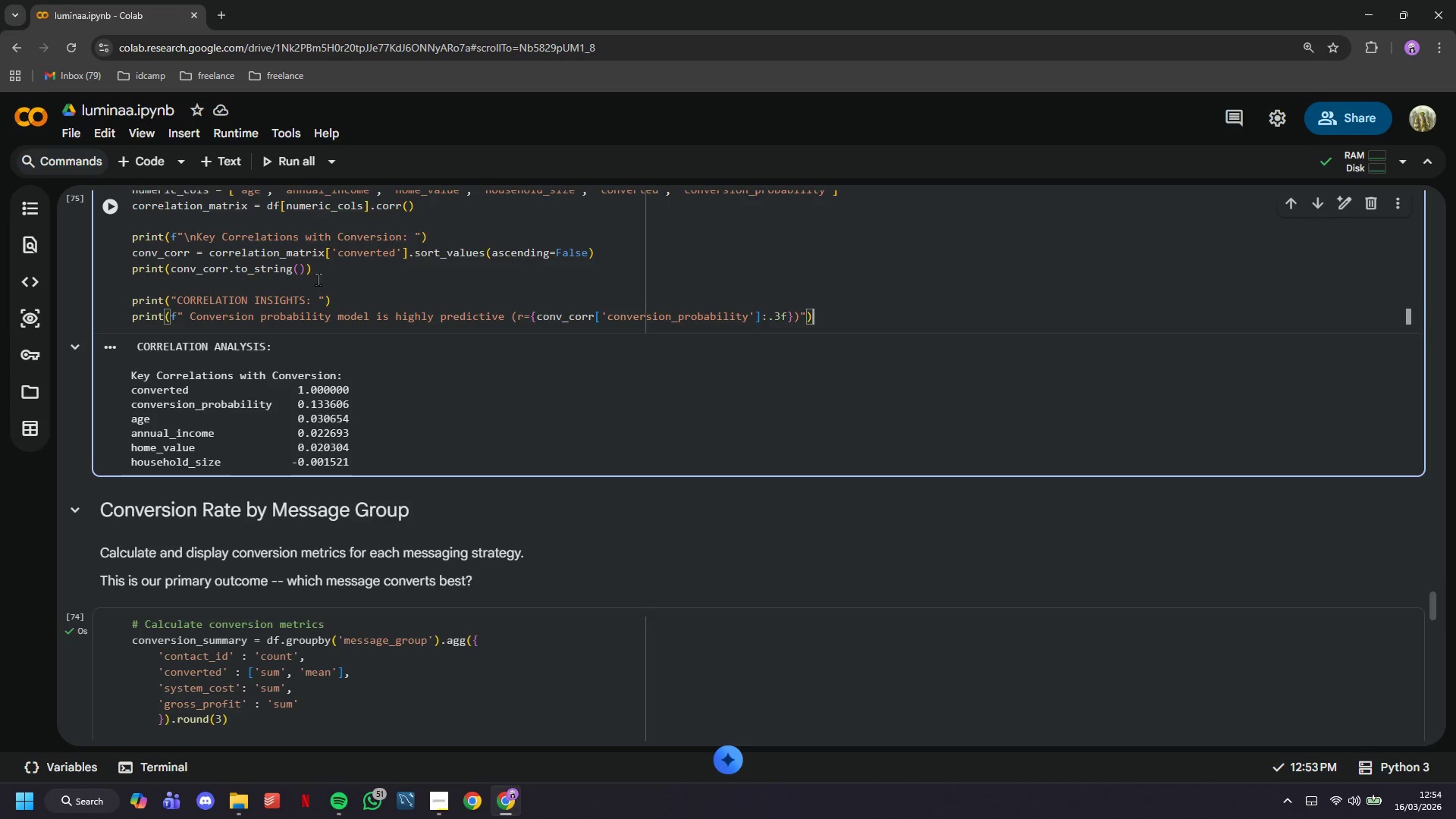 
key(ArrowRight)
 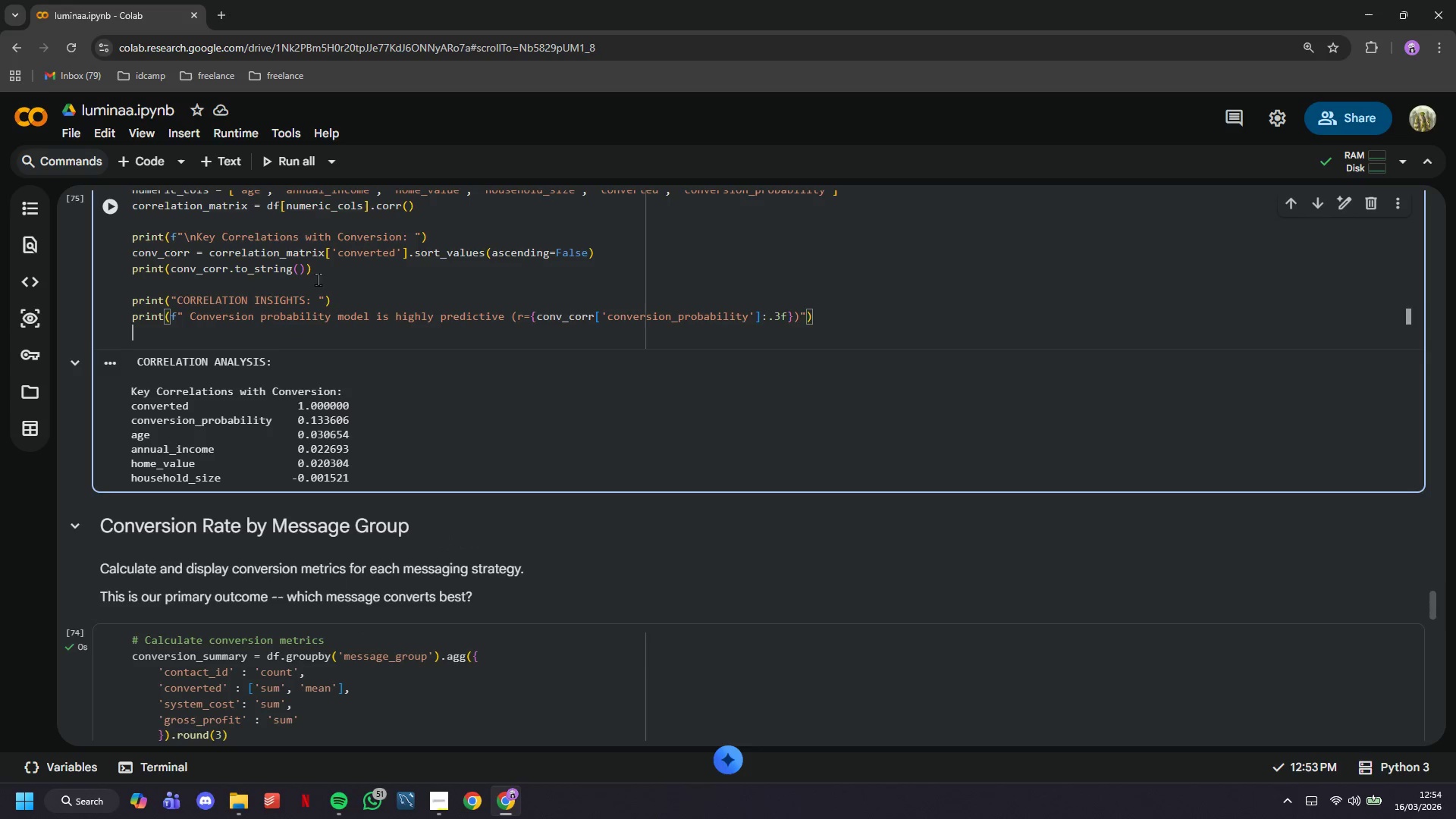 
key(Enter)
 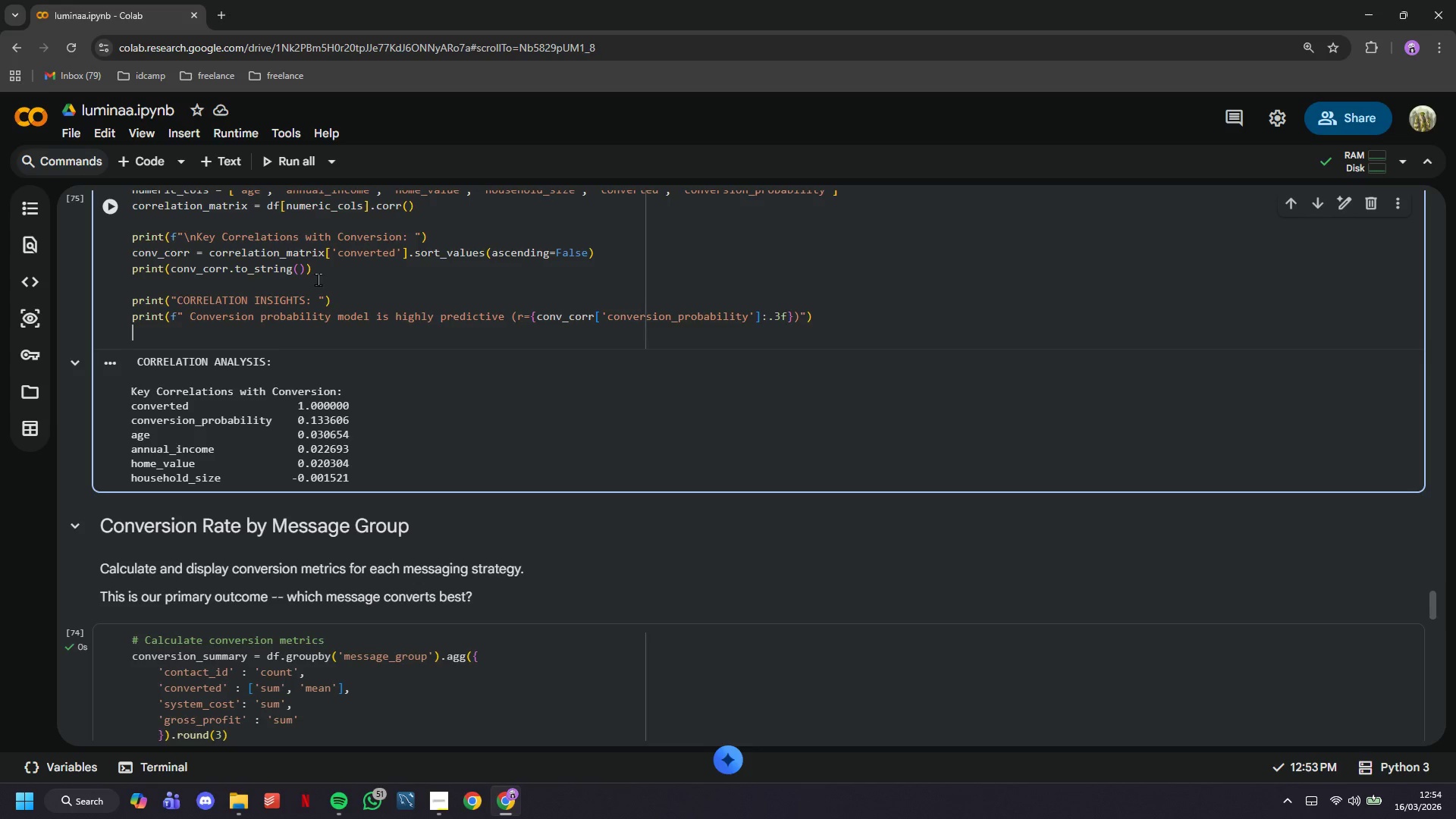 
type(print(f" Income has modest positive correlation with conversion)
 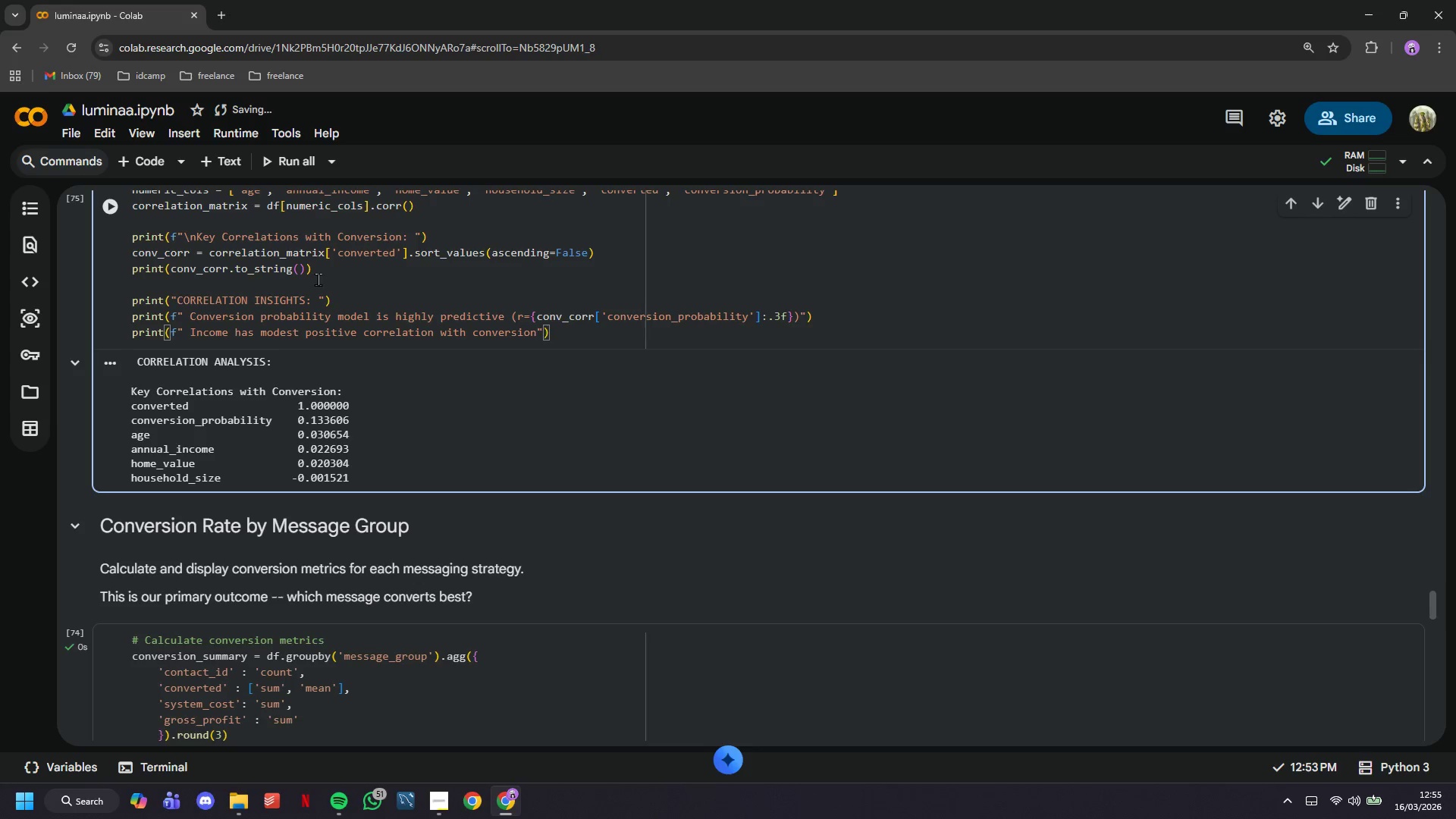 
key(ArrowRight)
 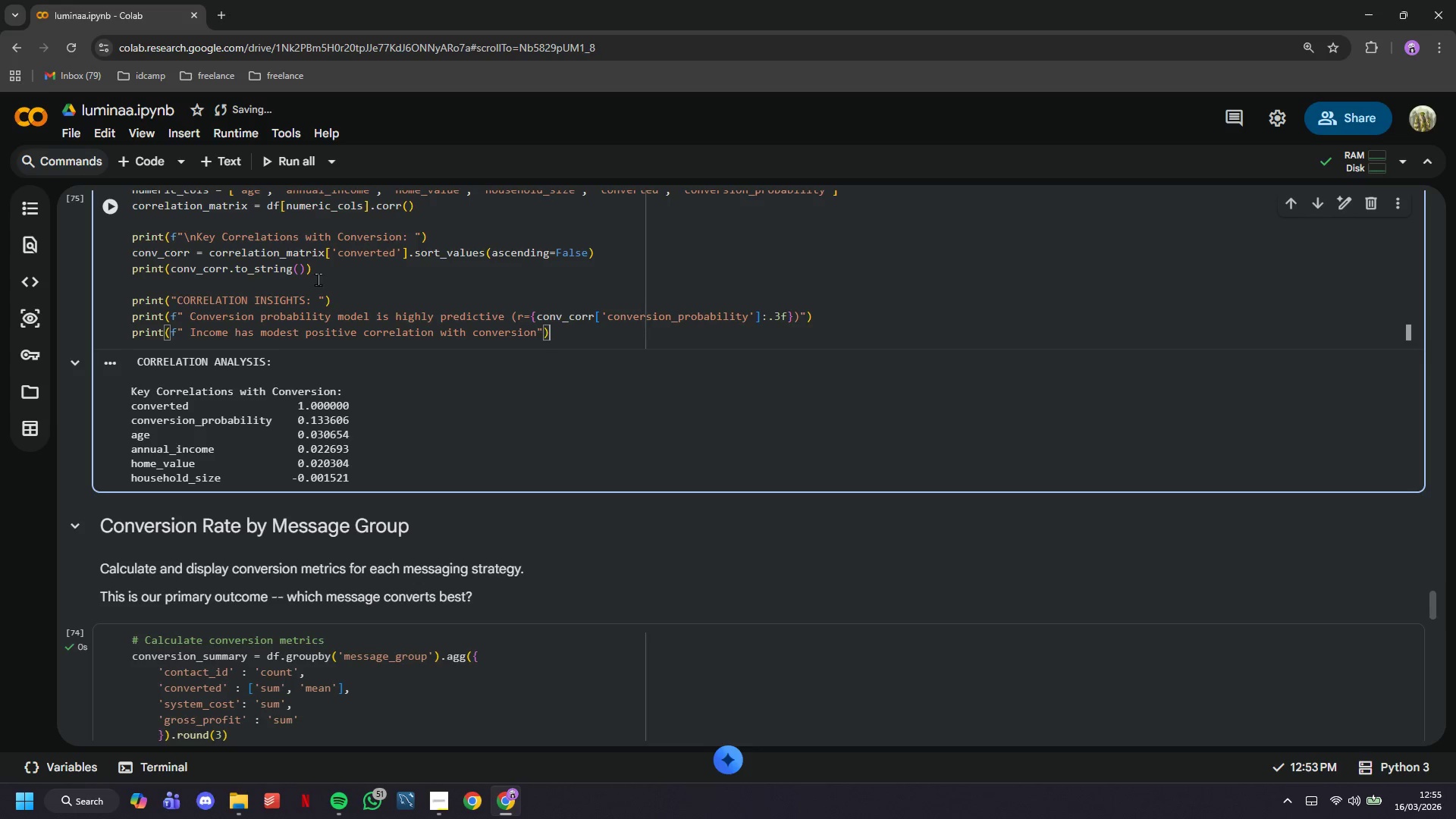 
key(ArrowRight)
 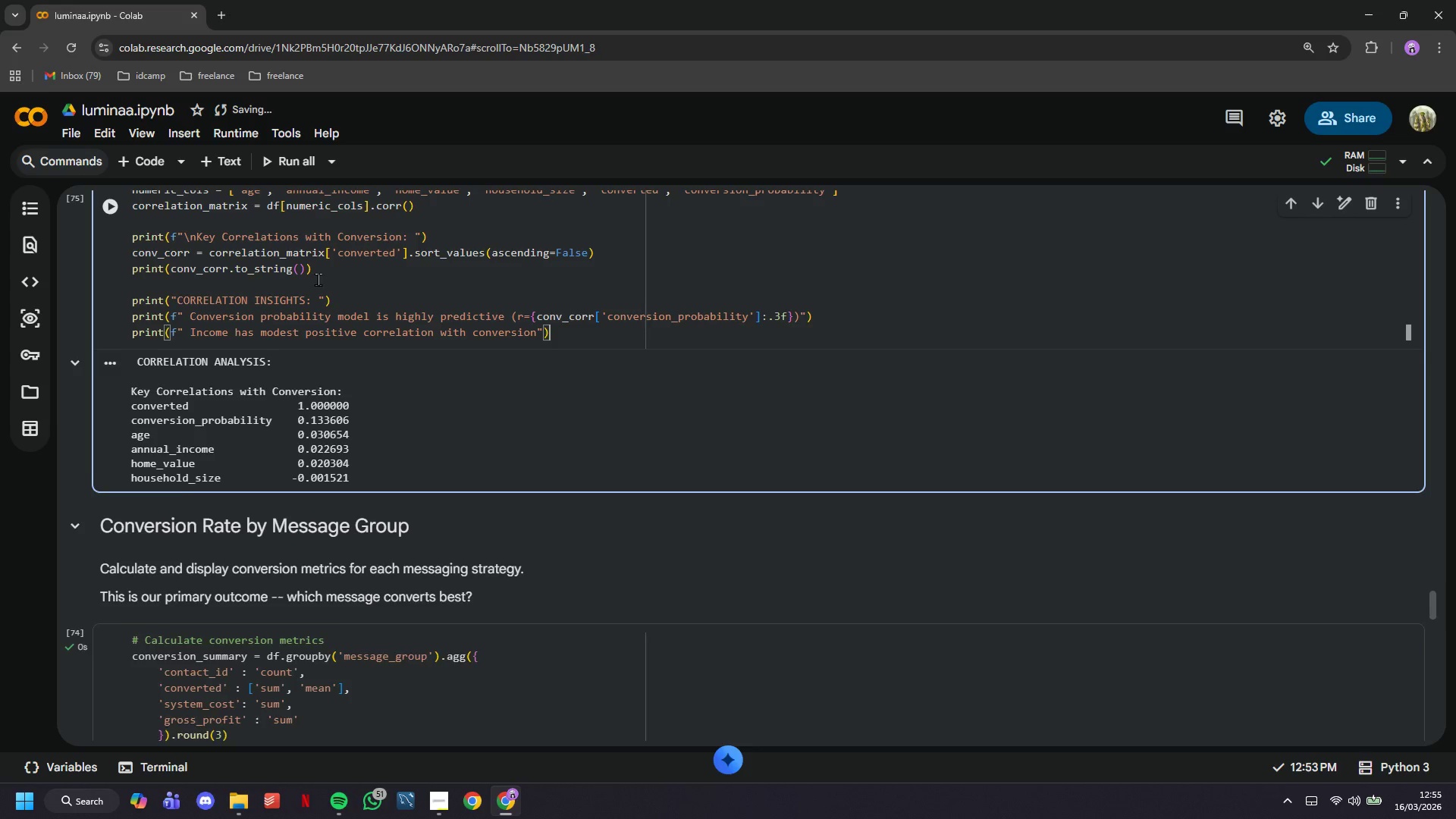 
key(Enter)
 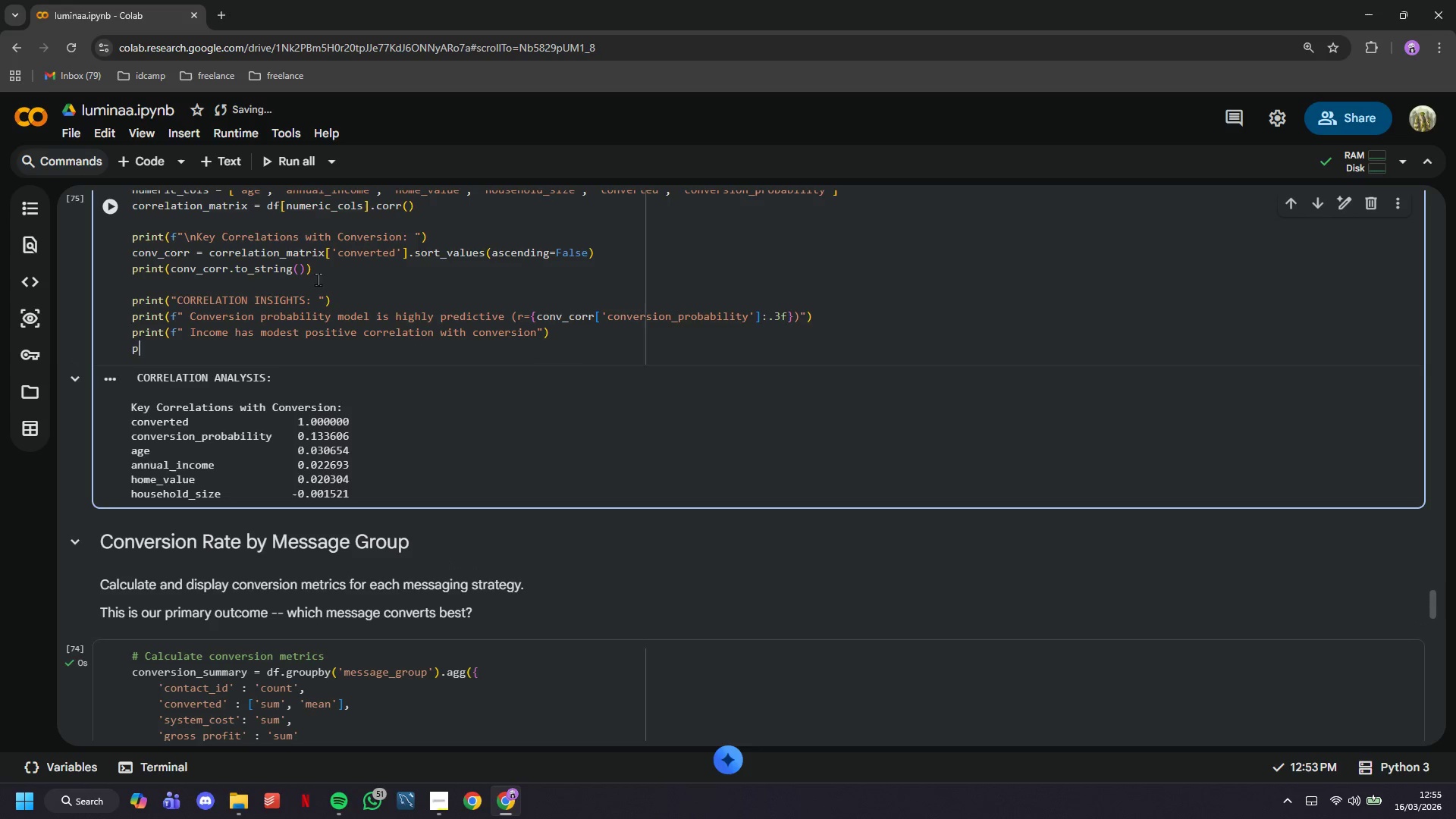 
type(print(f" Age shows slight positive correlation (older buyers more likely)
 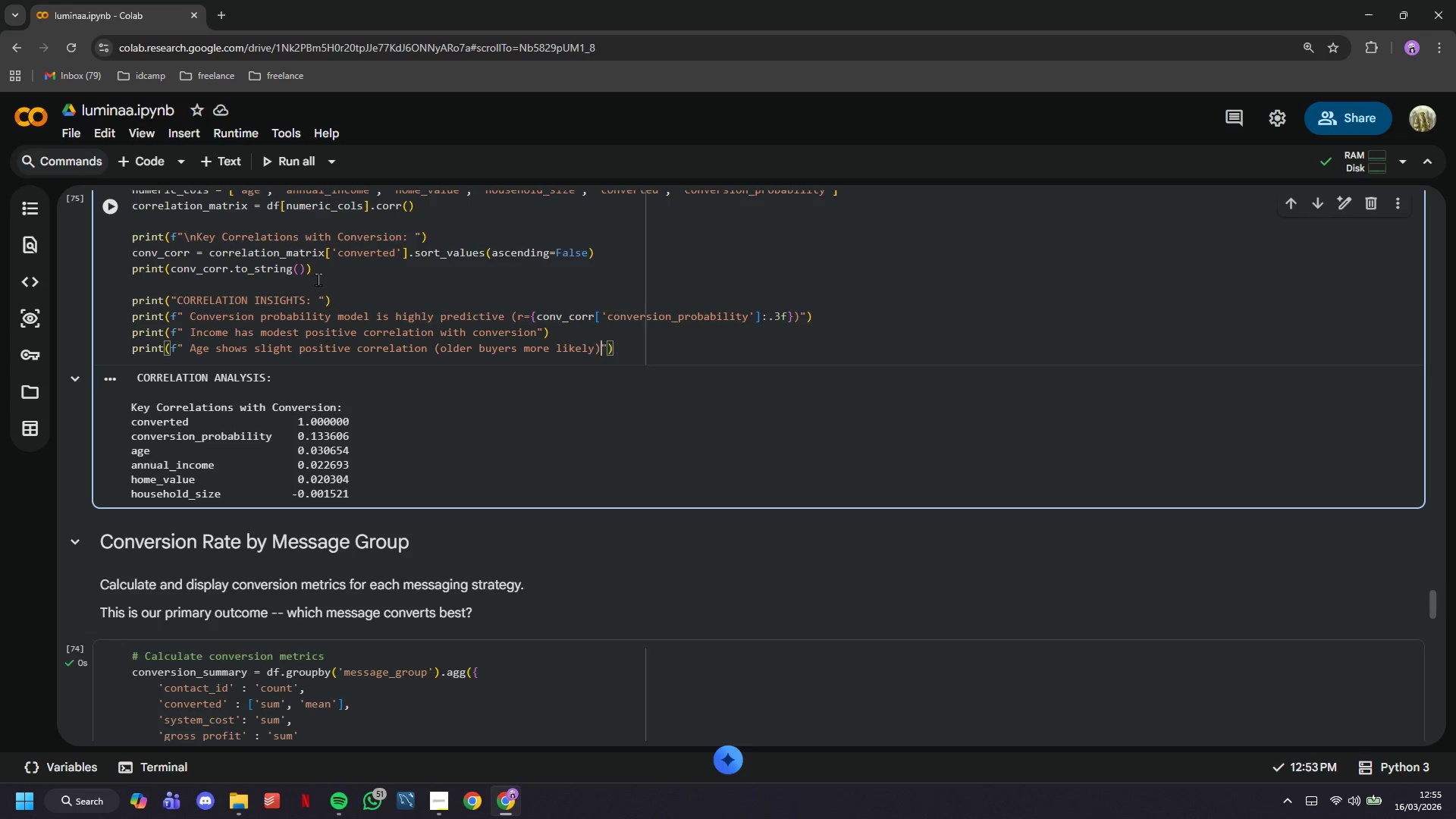 
 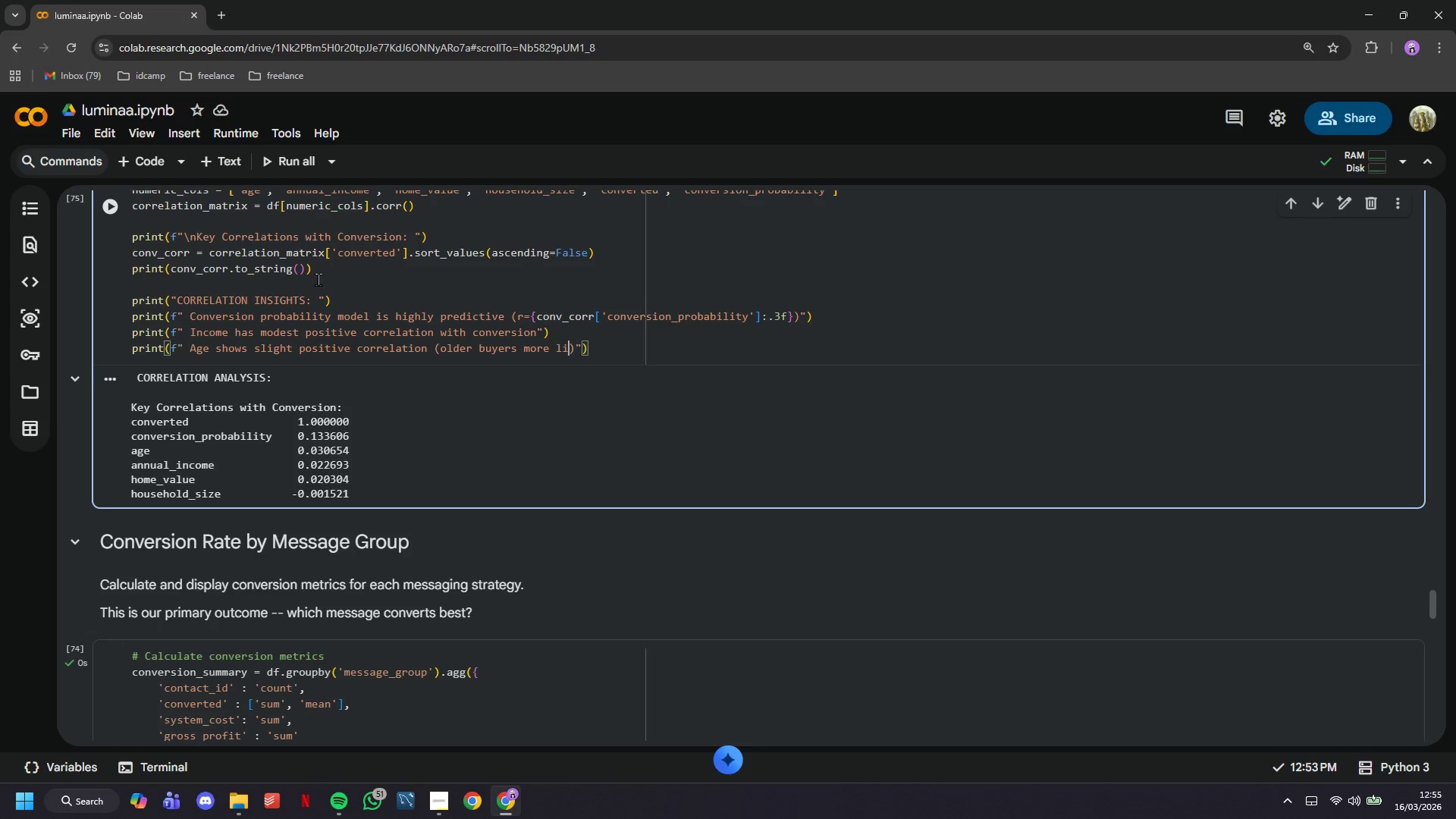 
key(ArrowRight)
 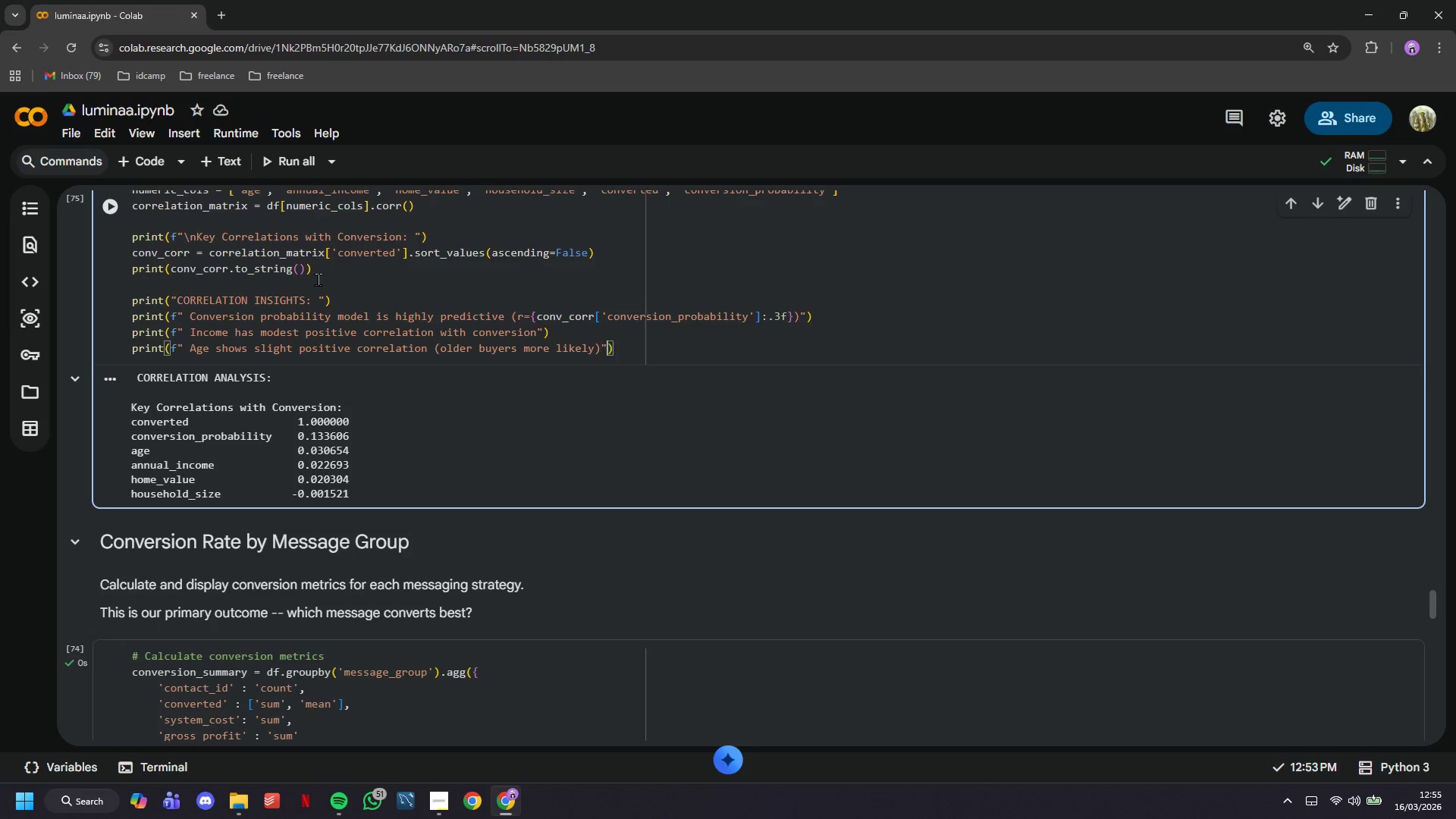 
key(ArrowRight)
 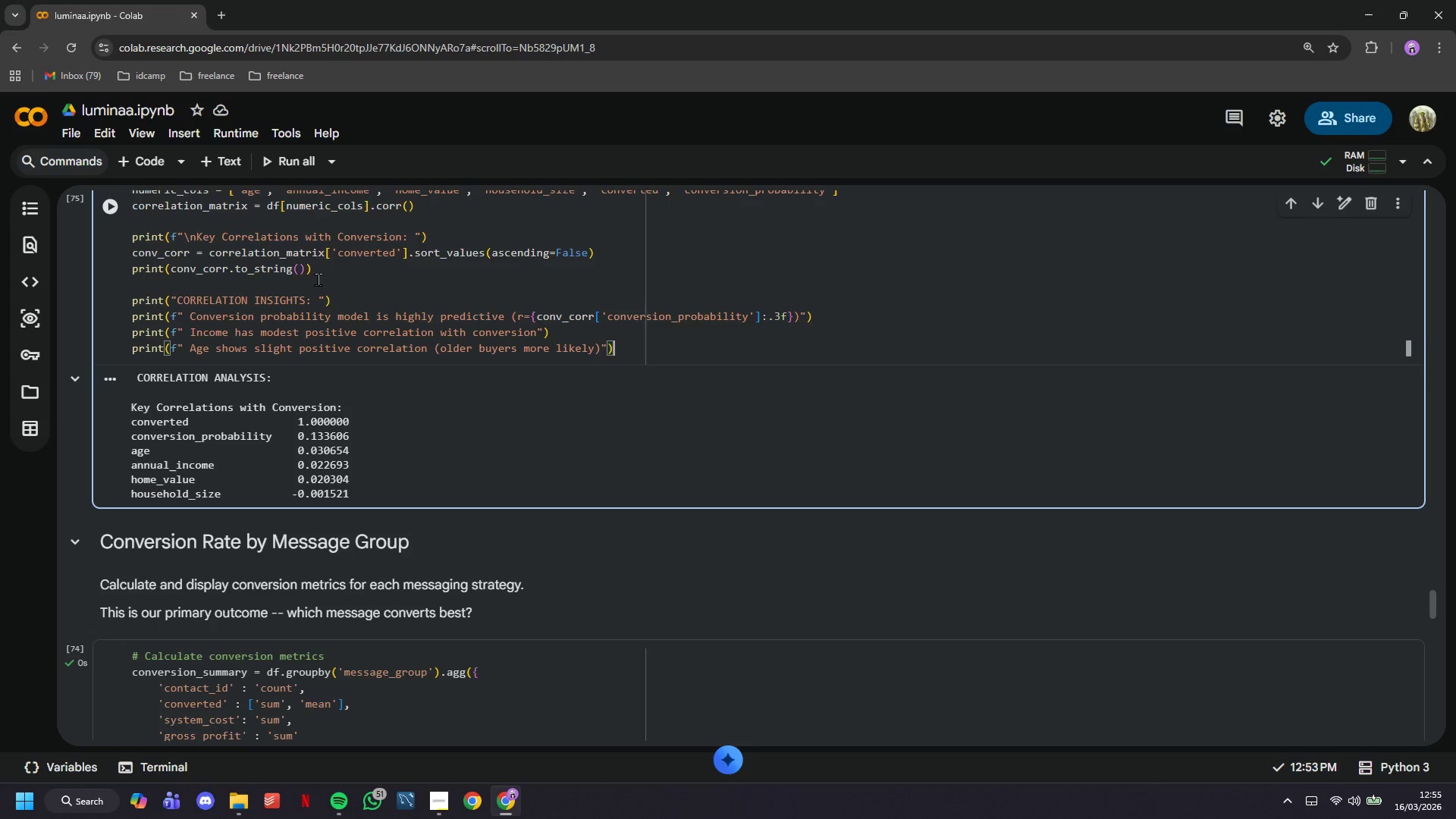 
key(ArrowRight)
 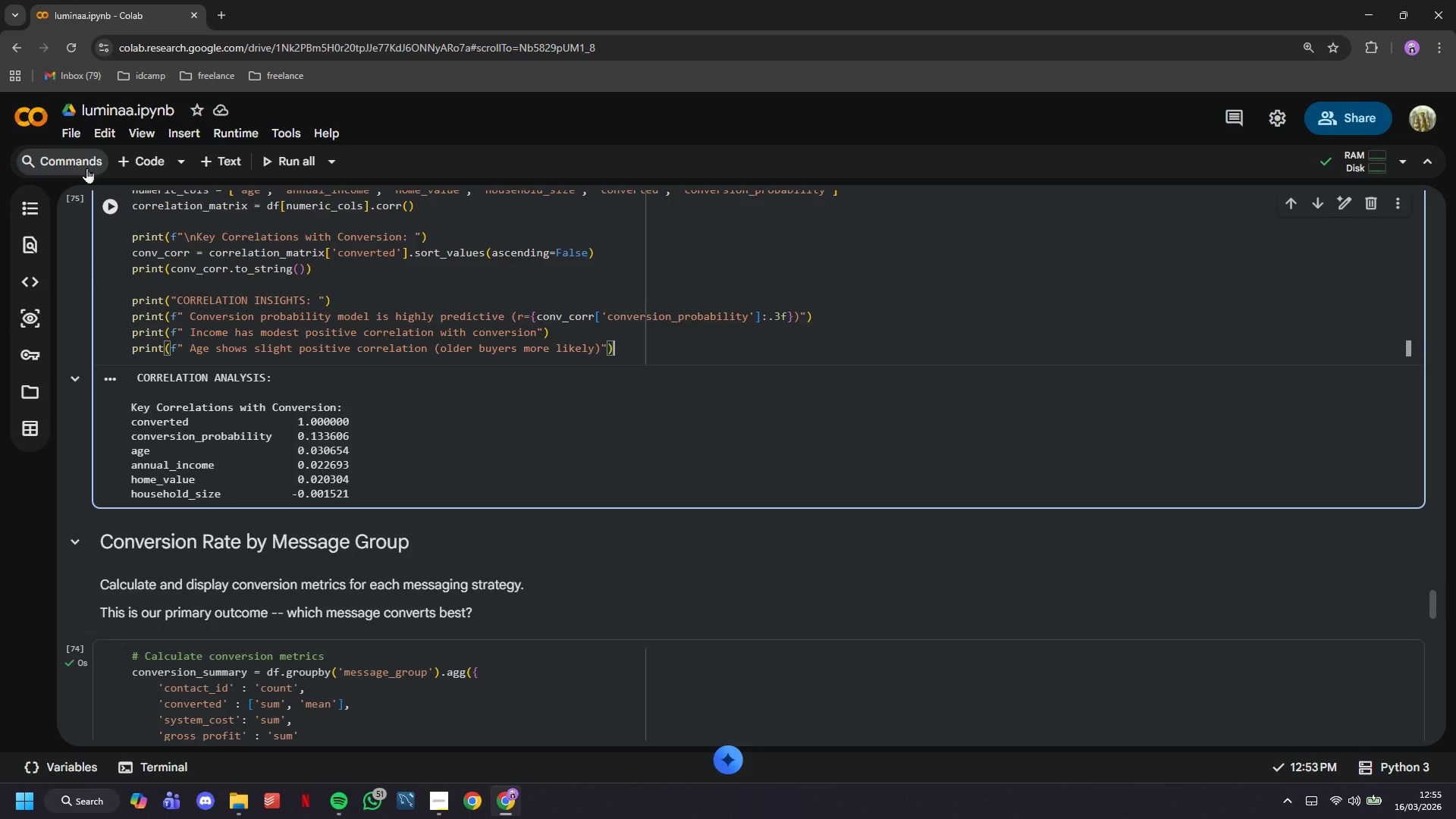 
left_click([121, 202])
 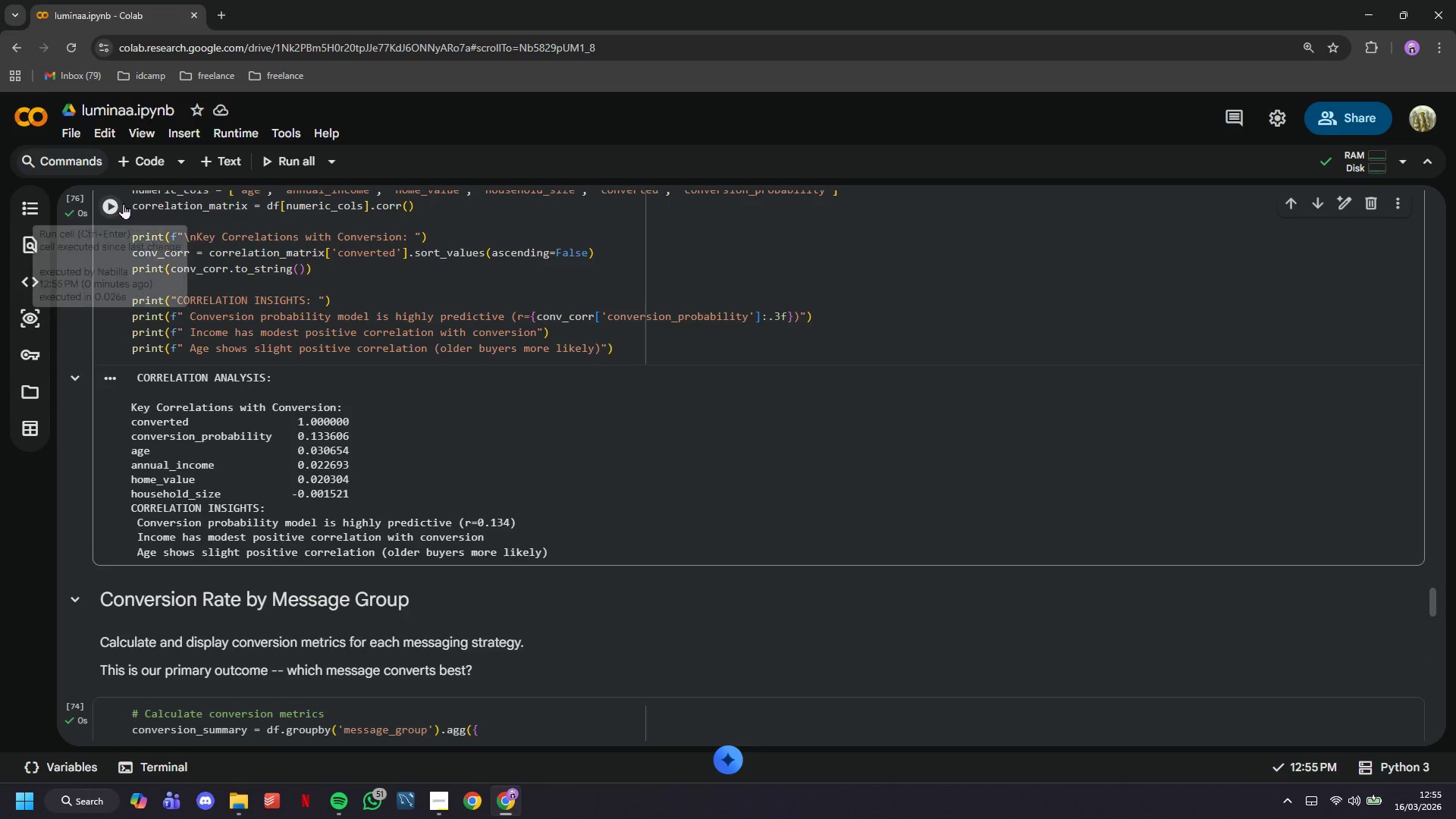 
scroll: coordinate [345, 351], scroll_direction: down, amount: 1.0
 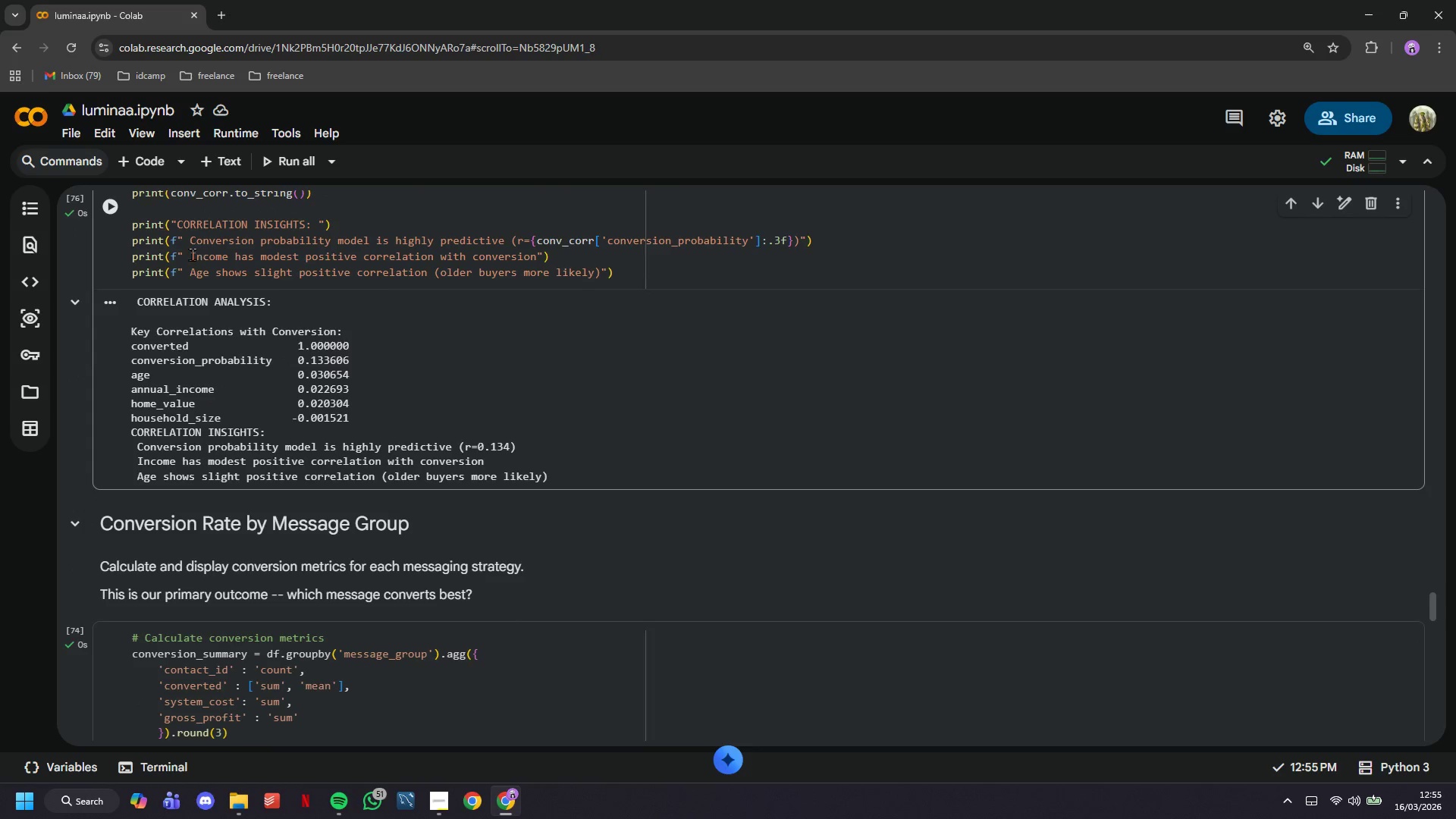 
left_click([177, 232])
 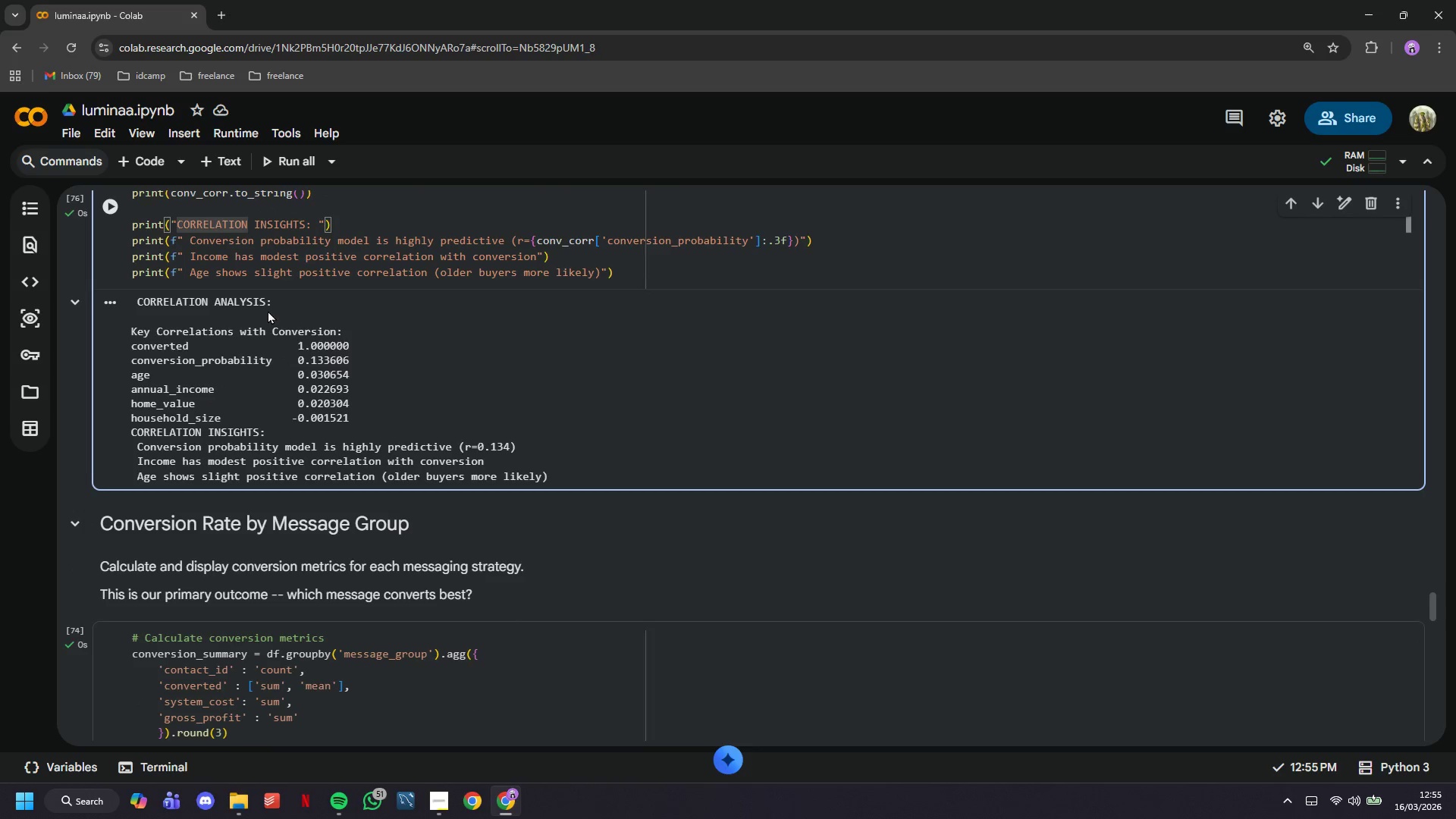 
key(Backspace)
 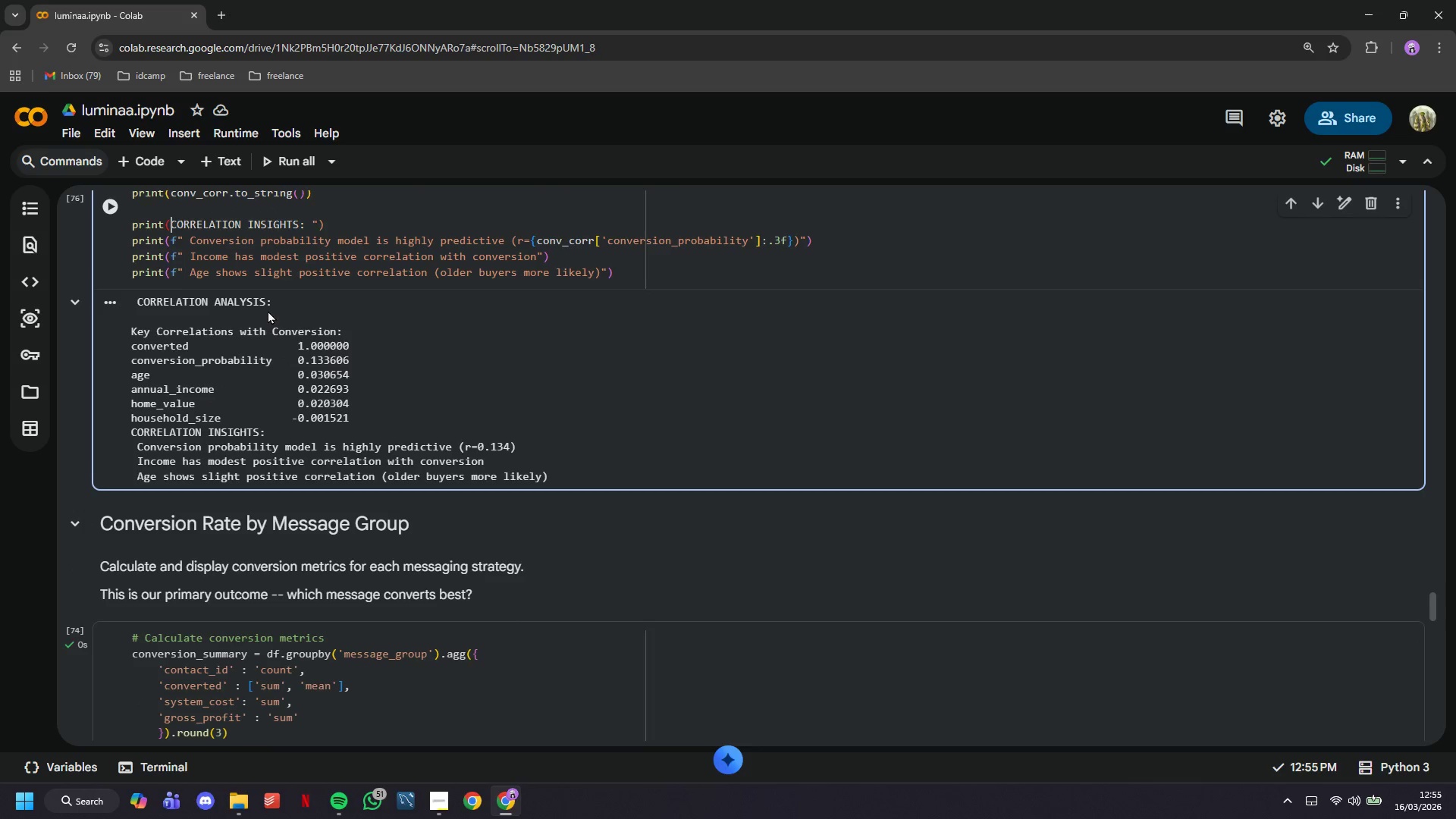 
key(N)
 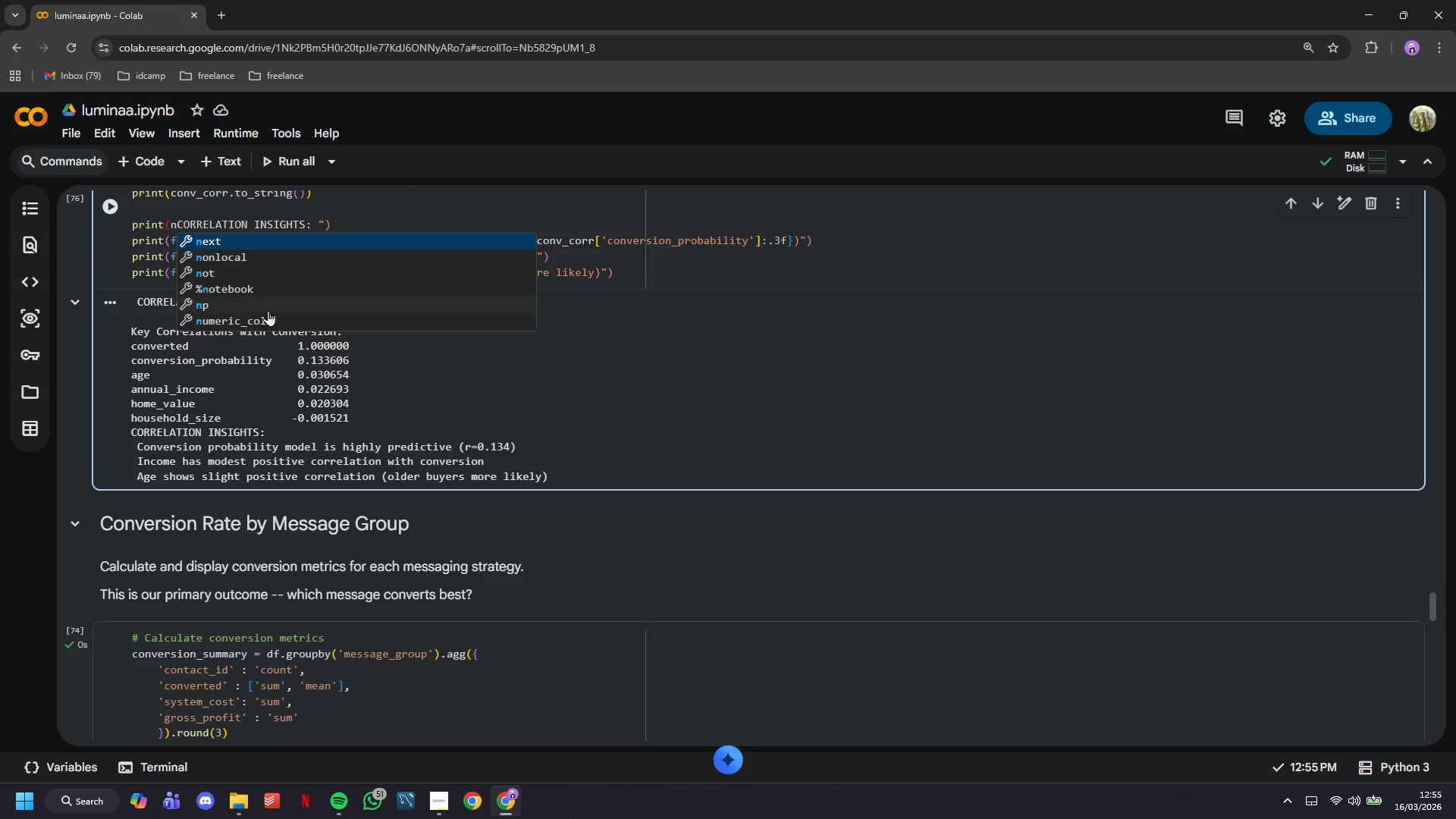 
key(Backspace)
 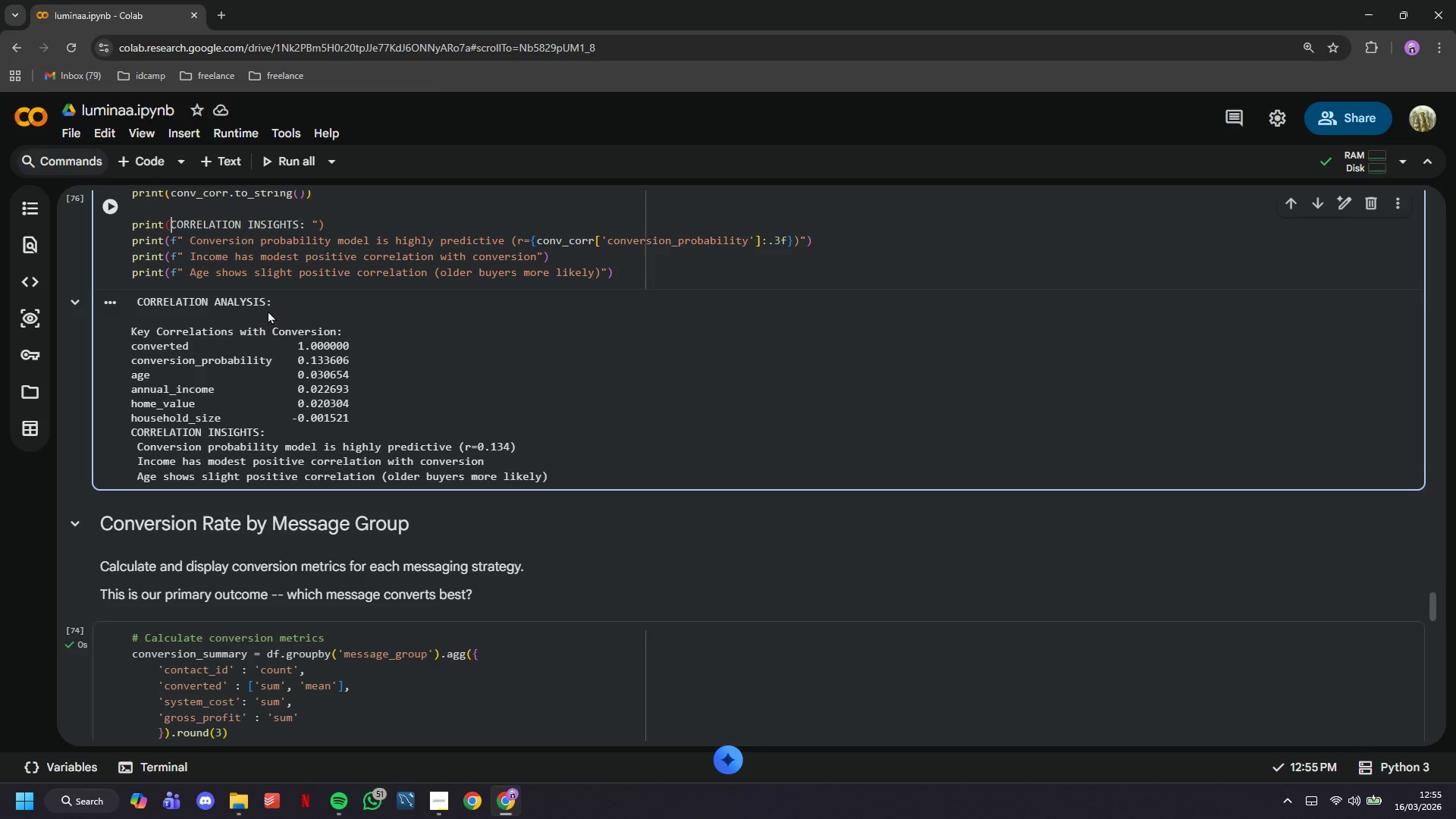 
key(Shift+Backslash)
 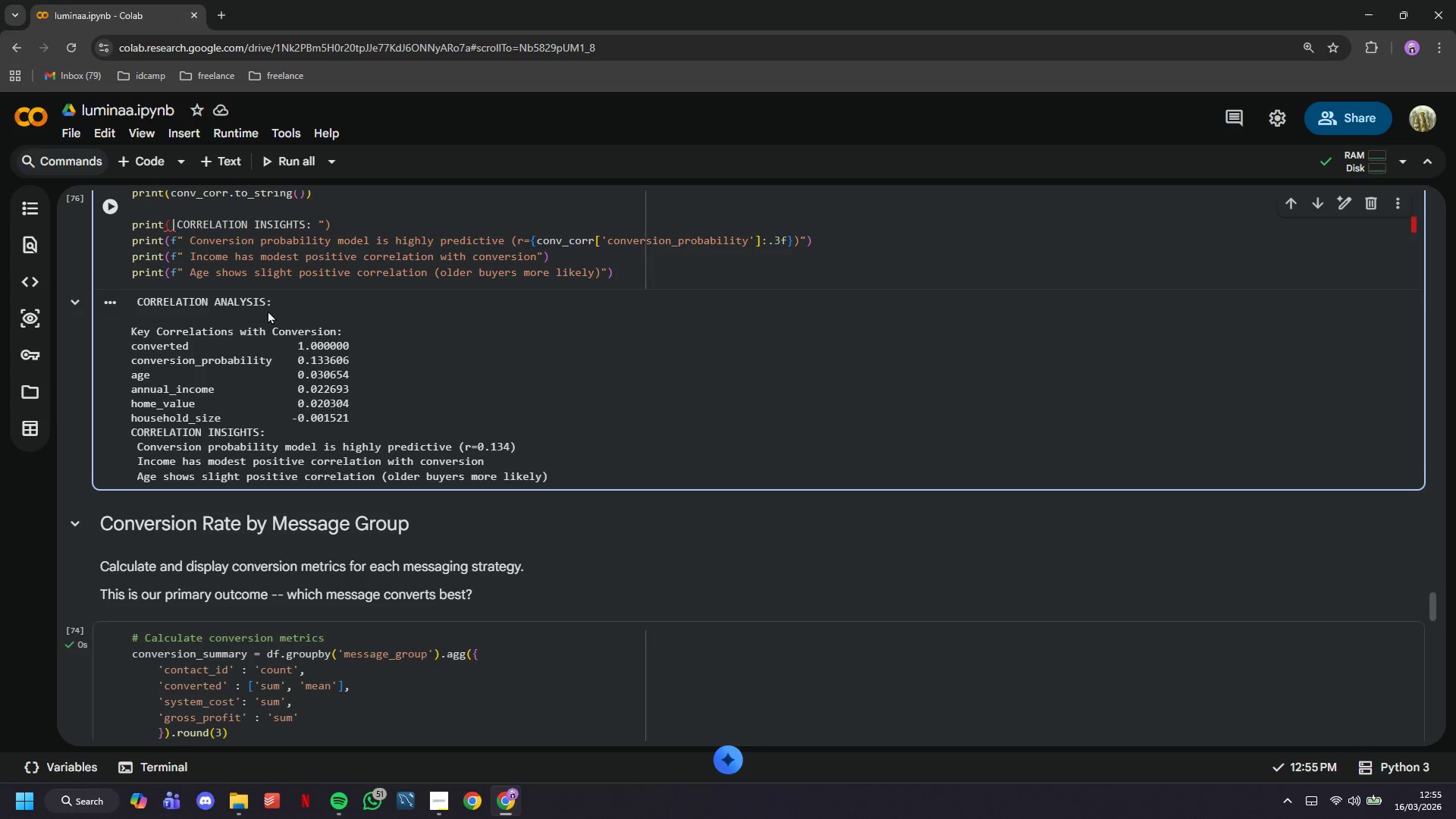 
key(Backspace)
 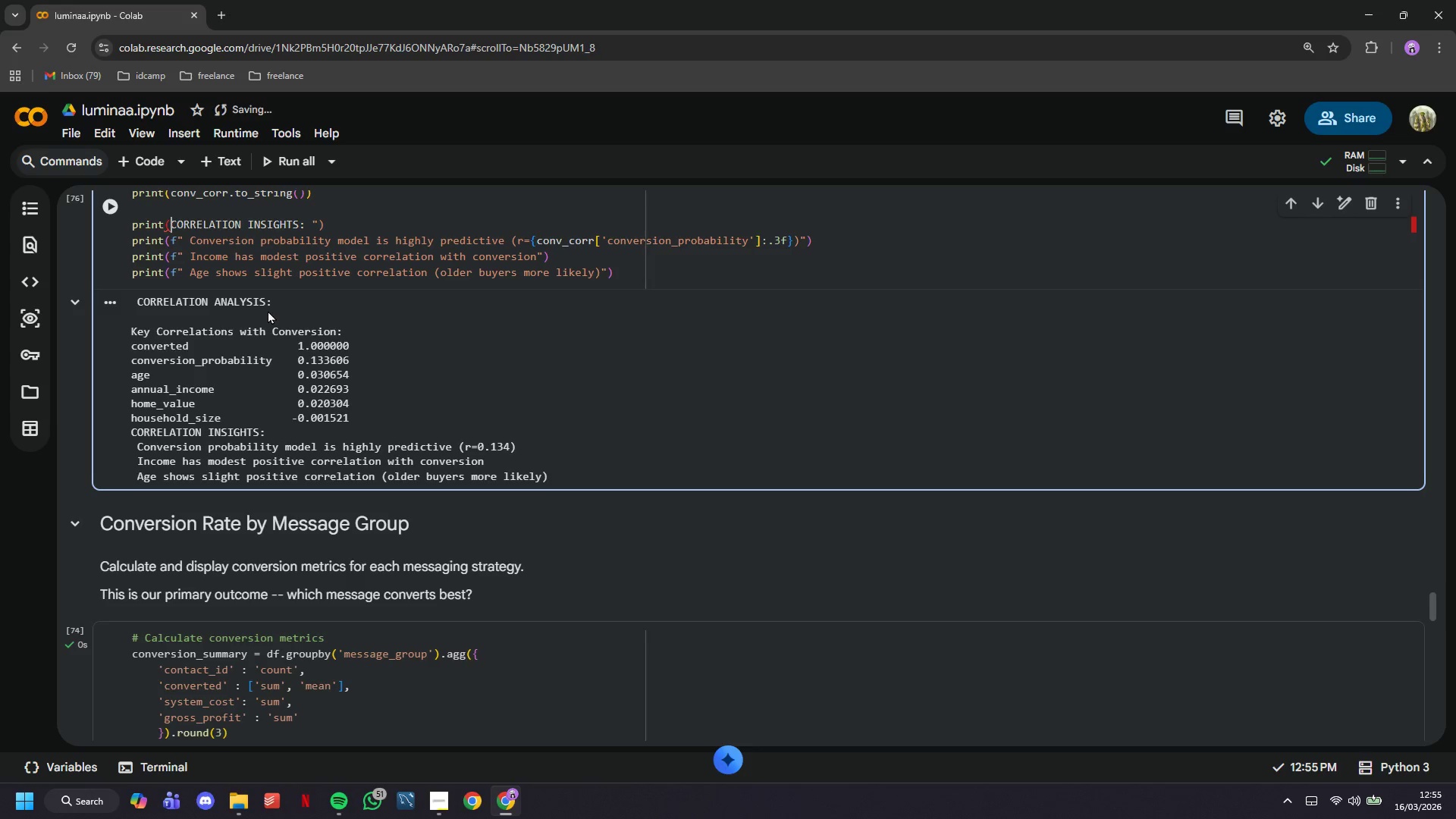 
key(Shift+Quote)
 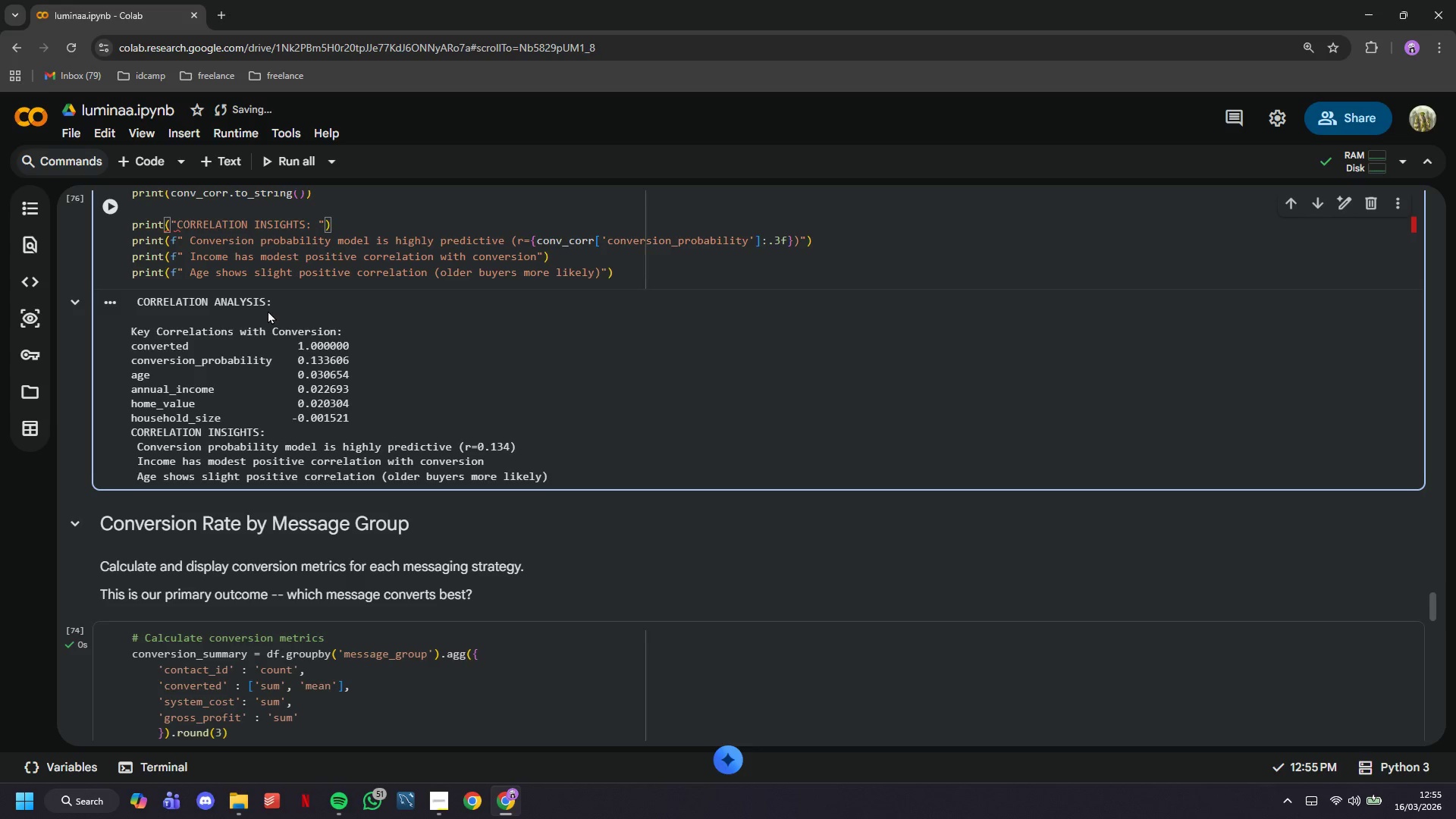 
key(Backslash)
 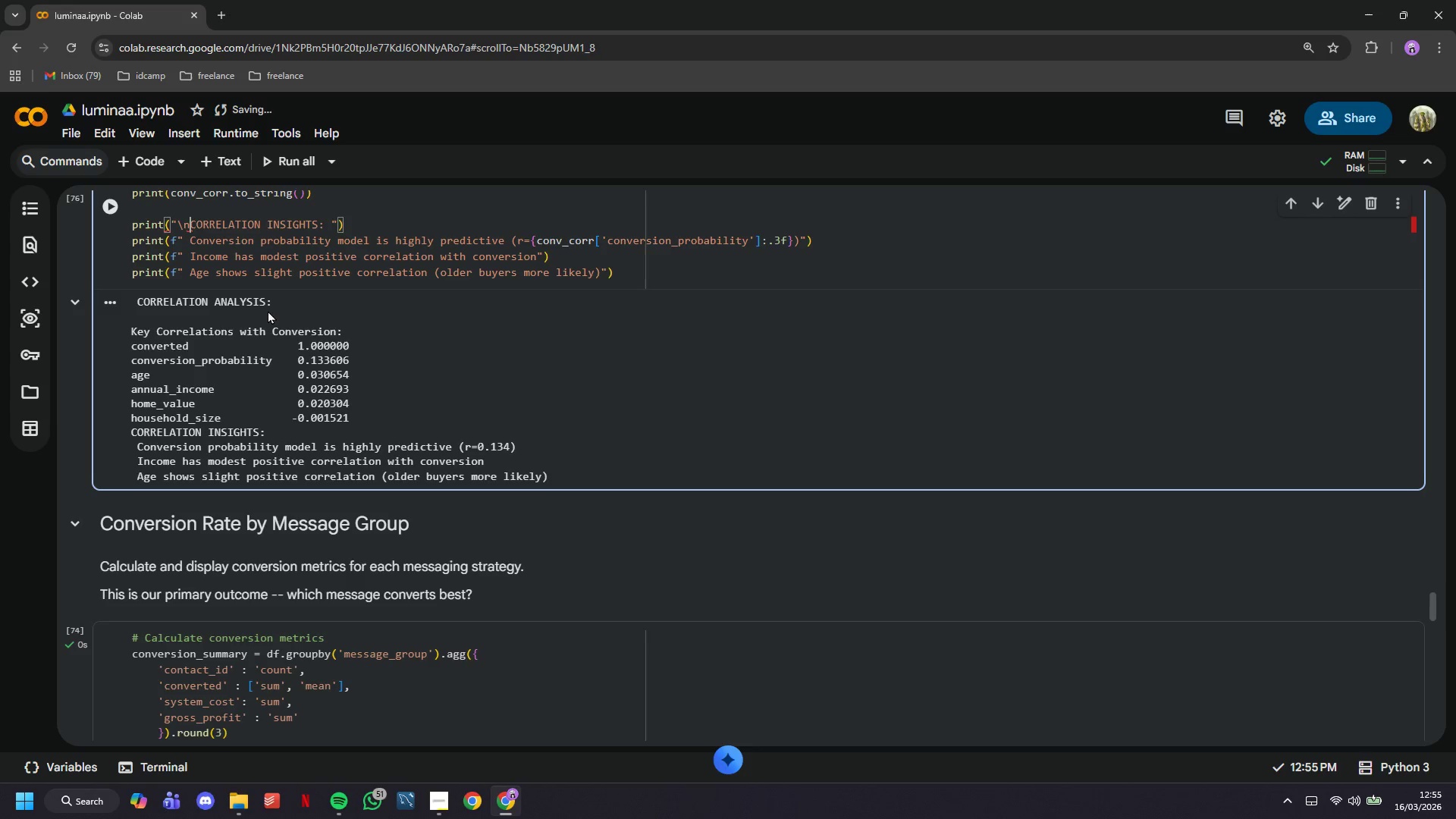 
key(N)
 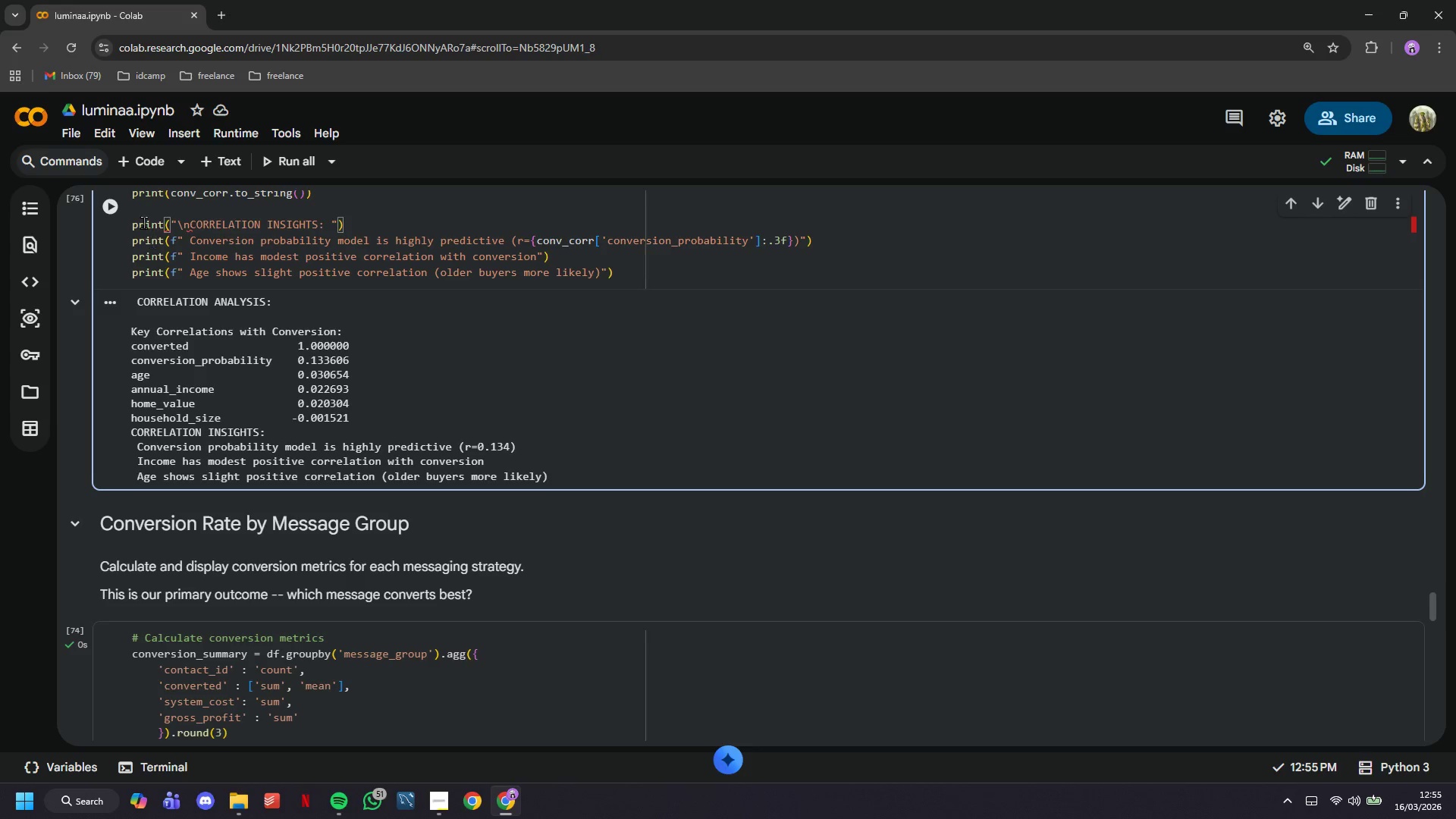 
left_click([127, 208])
 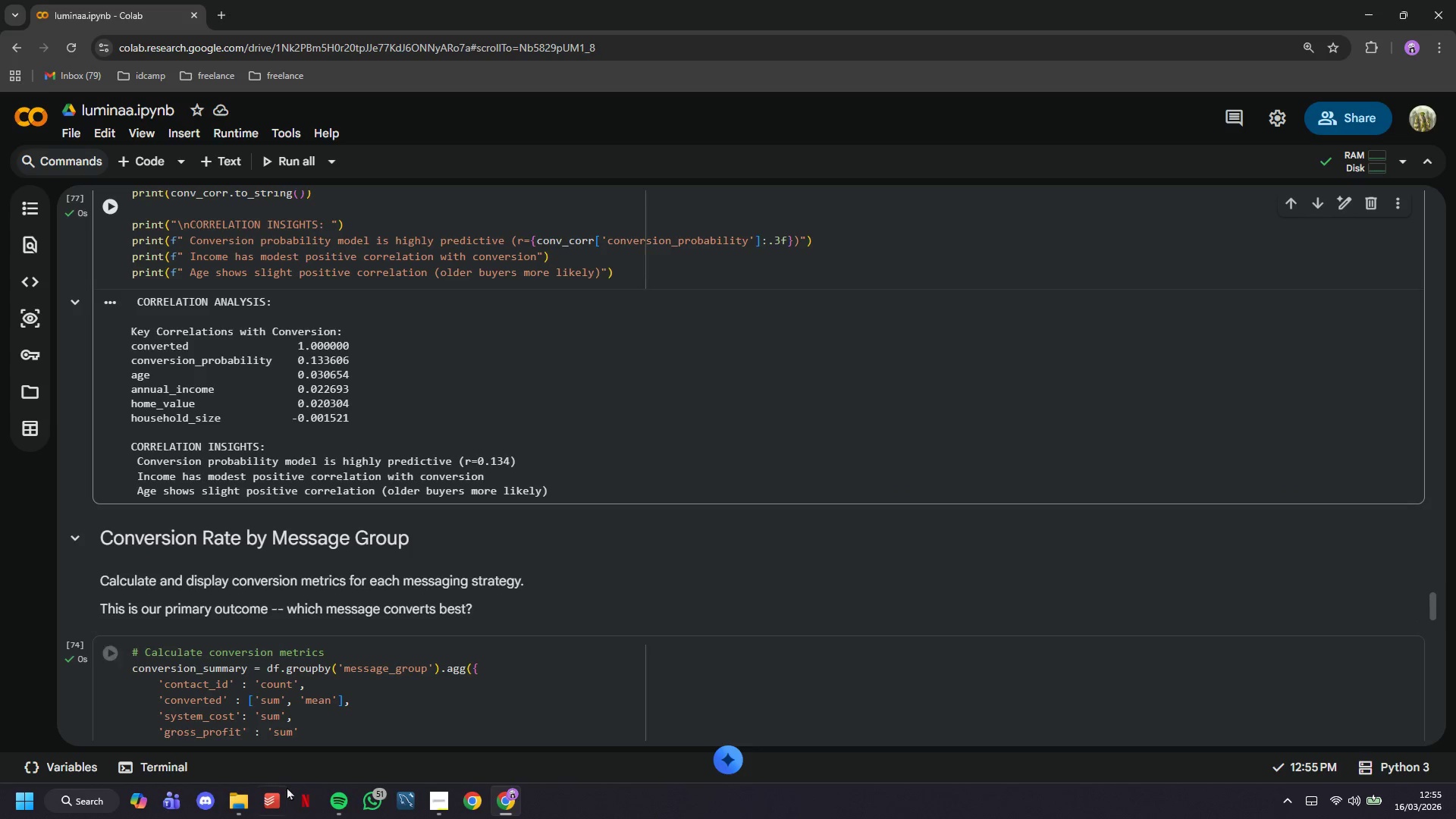 
mouse_move([327, 786])
 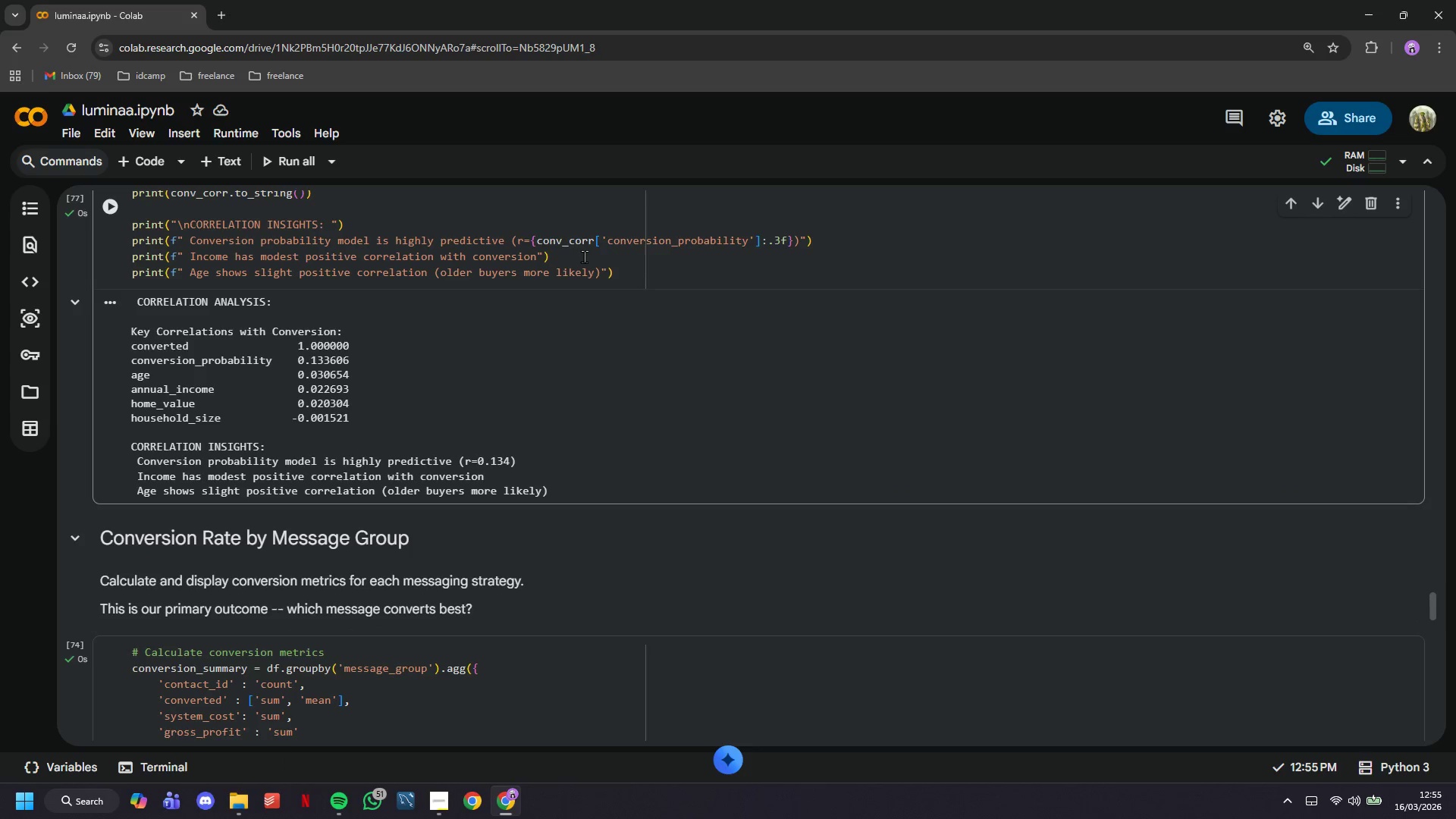 
left_click([632, 277])
 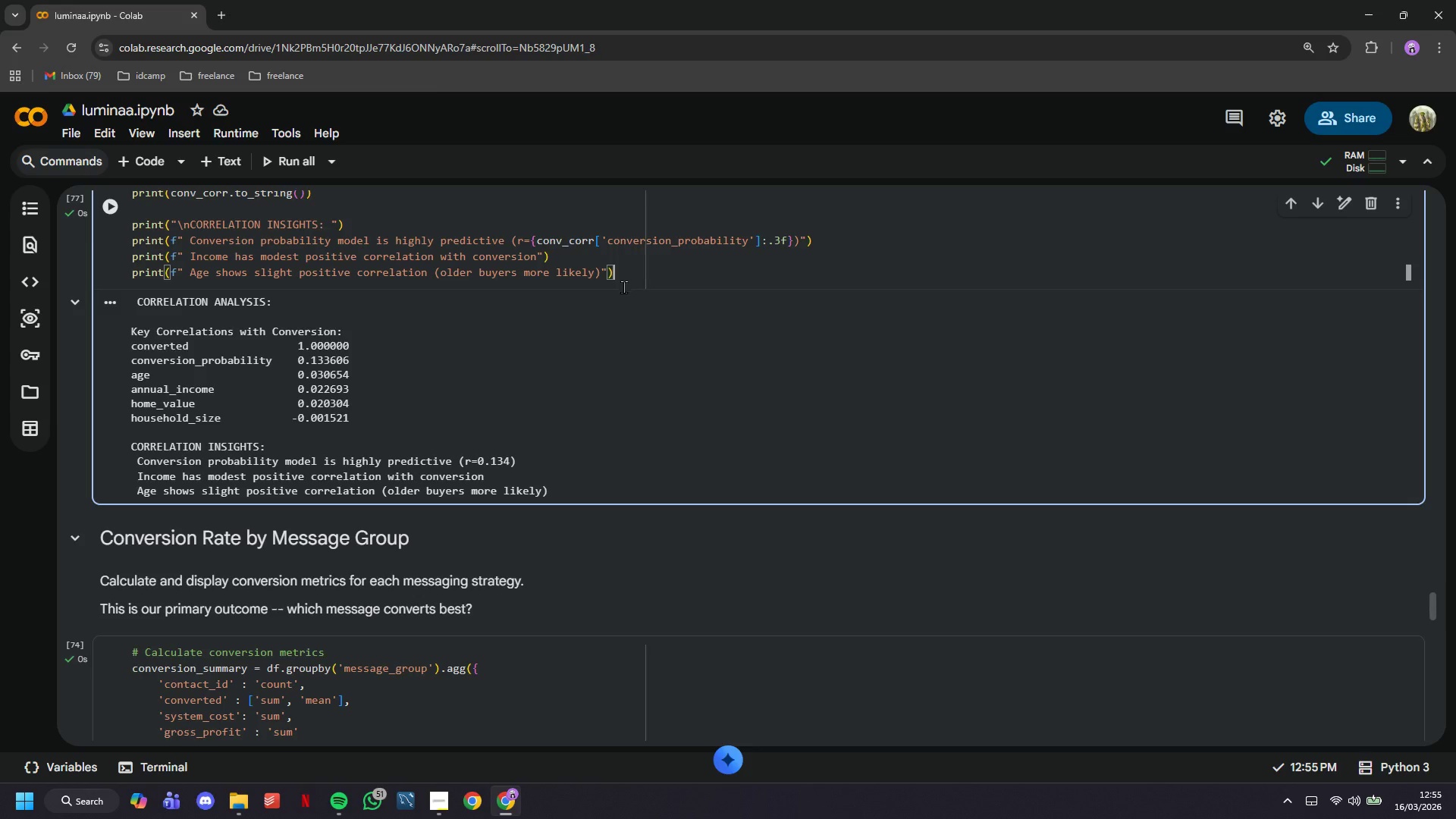 
scroll: coordinate [622, 290], scroll_direction: down, amount: 1.0
 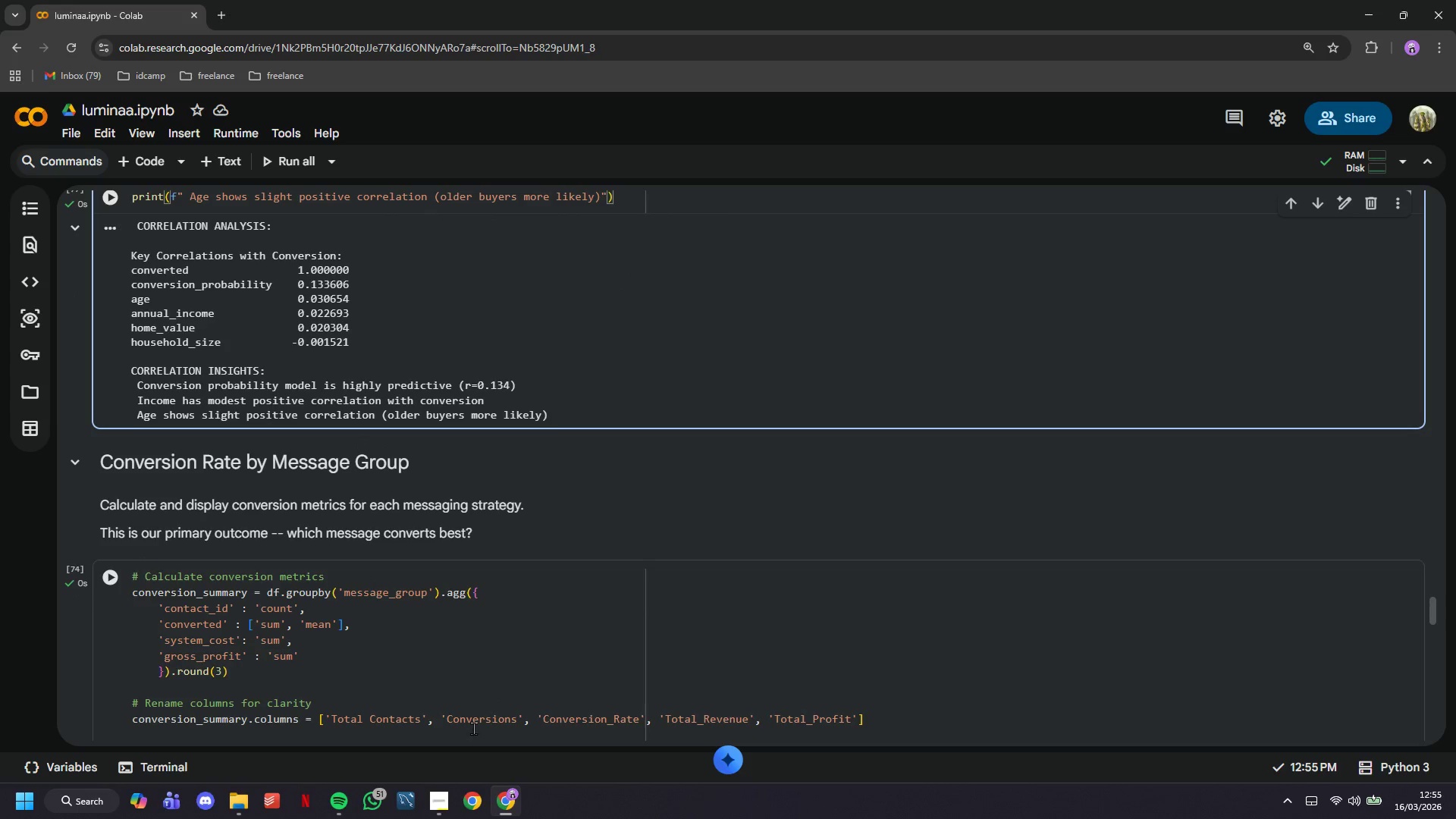 
left_click([442, 795])